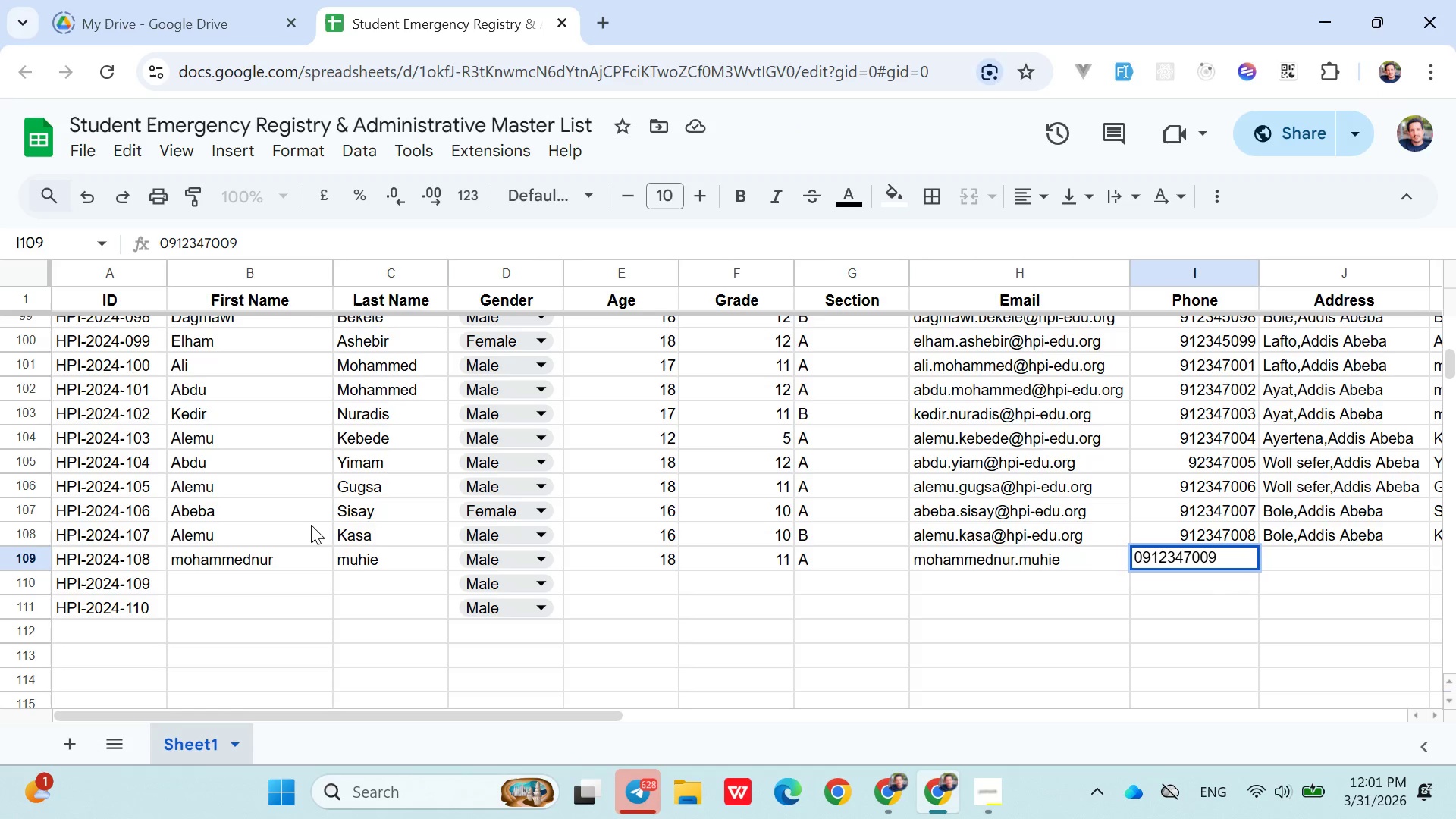 
key(ArrowRight)
 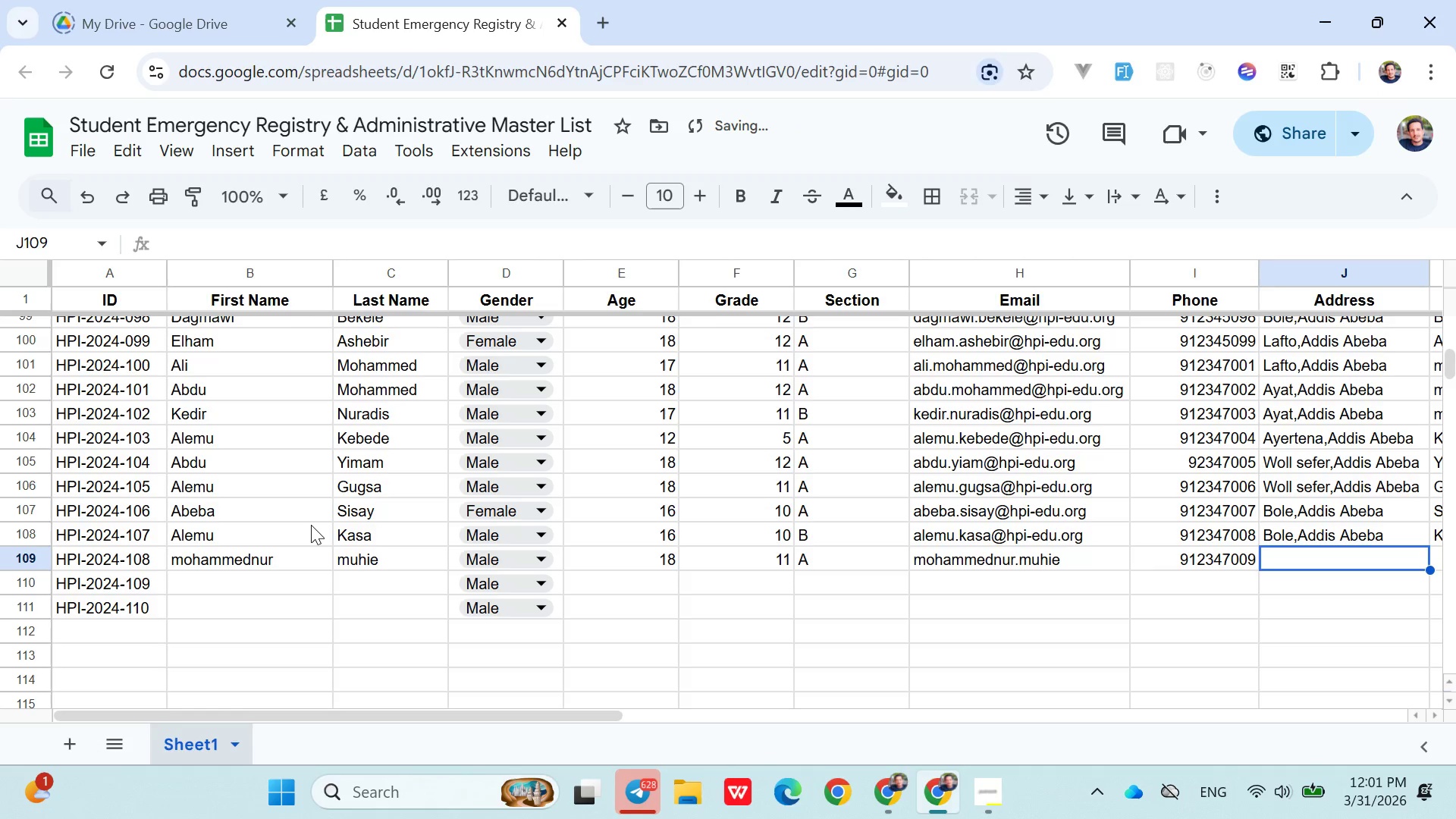 
type(Bol)
 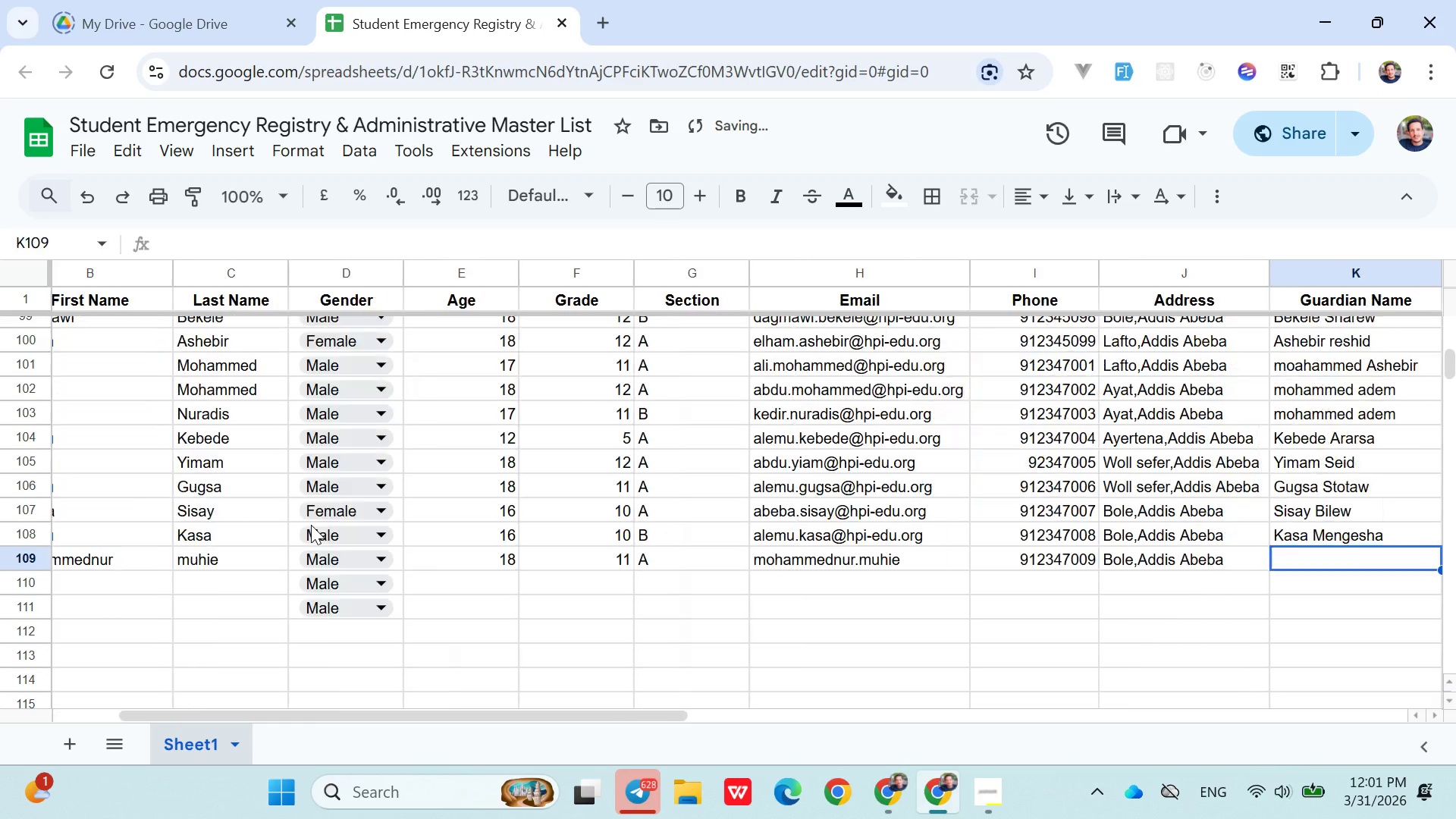 
key(ArrowRight)
 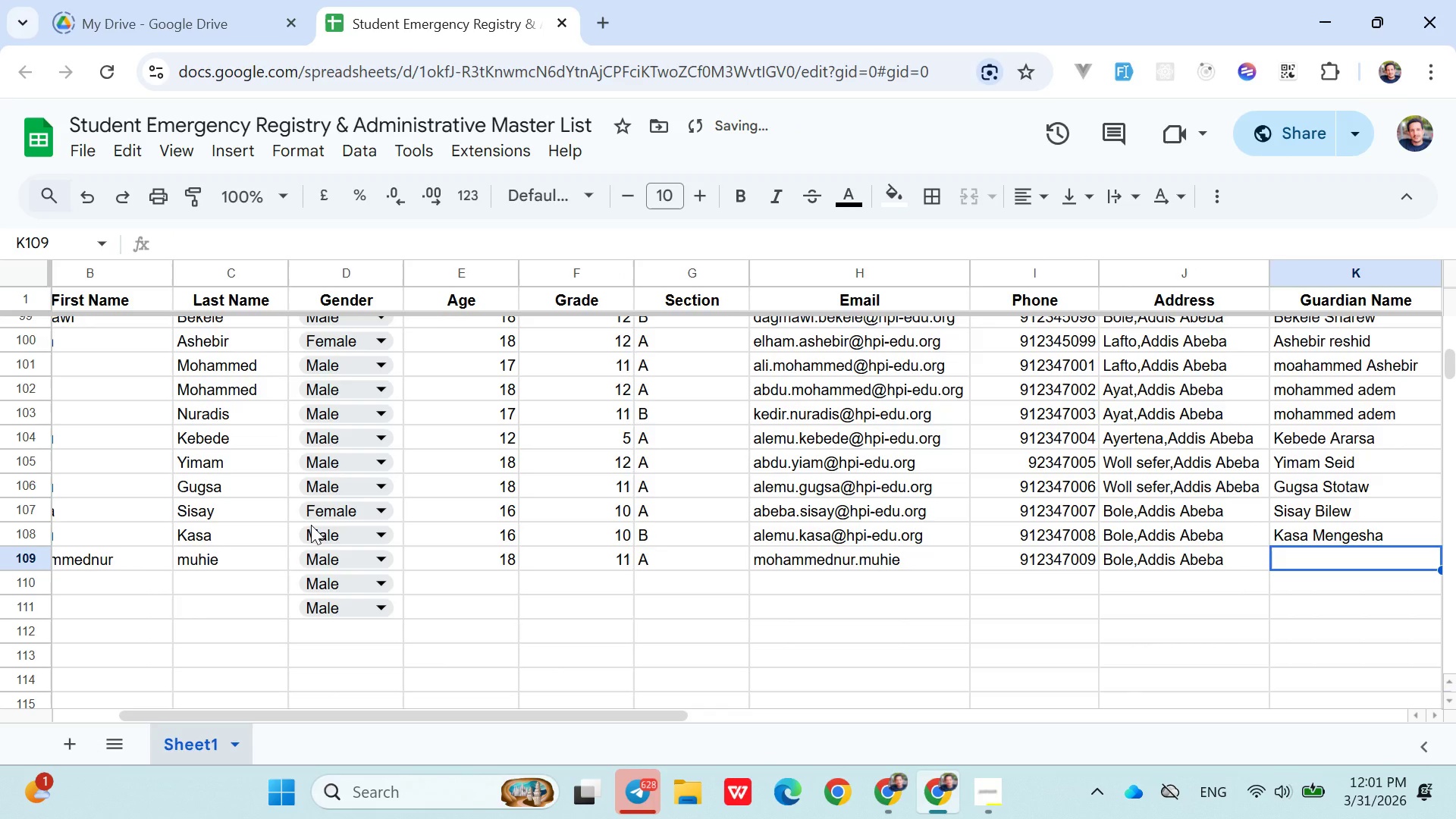 
type(Muhie Keletiew)
 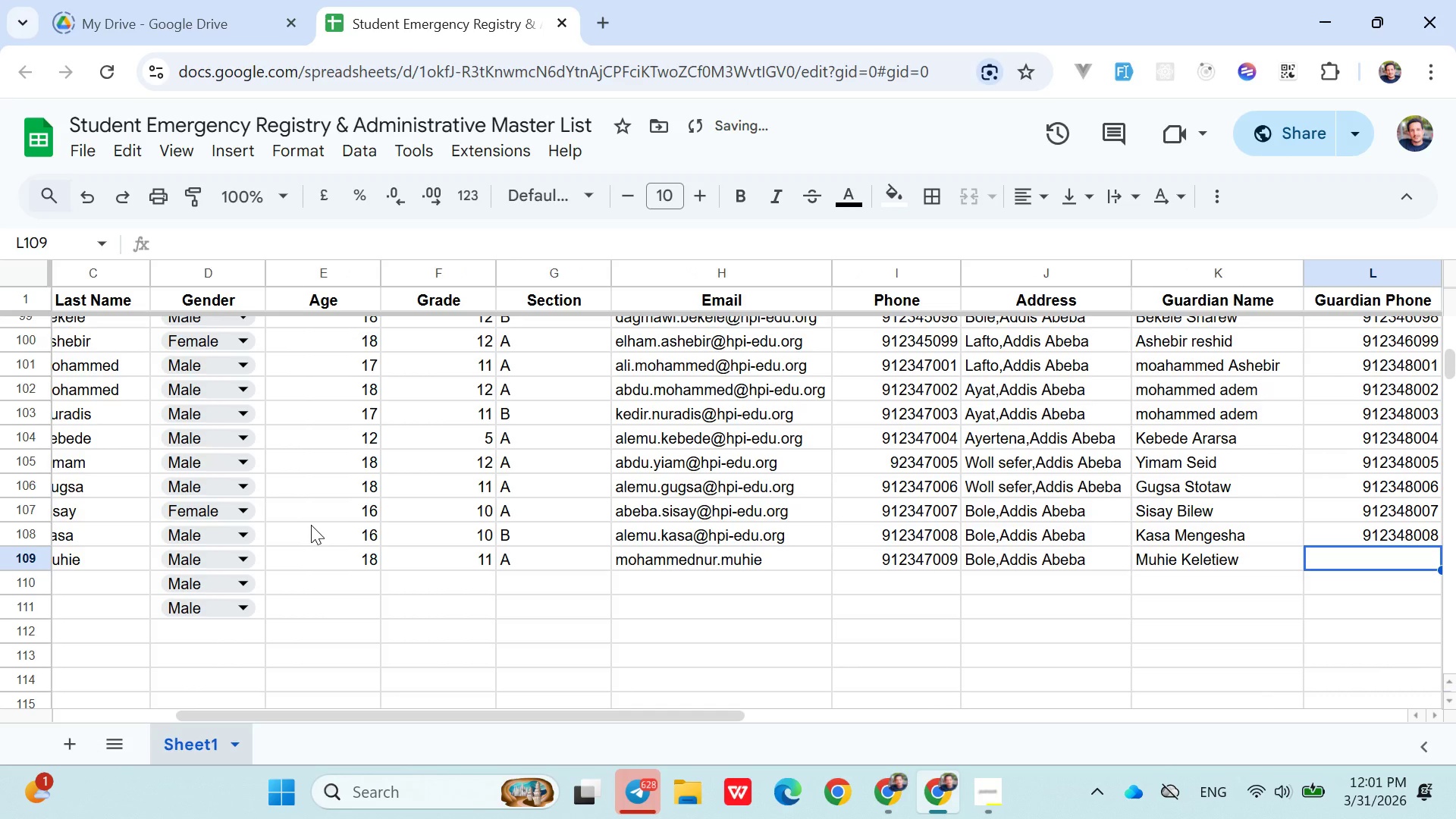 
 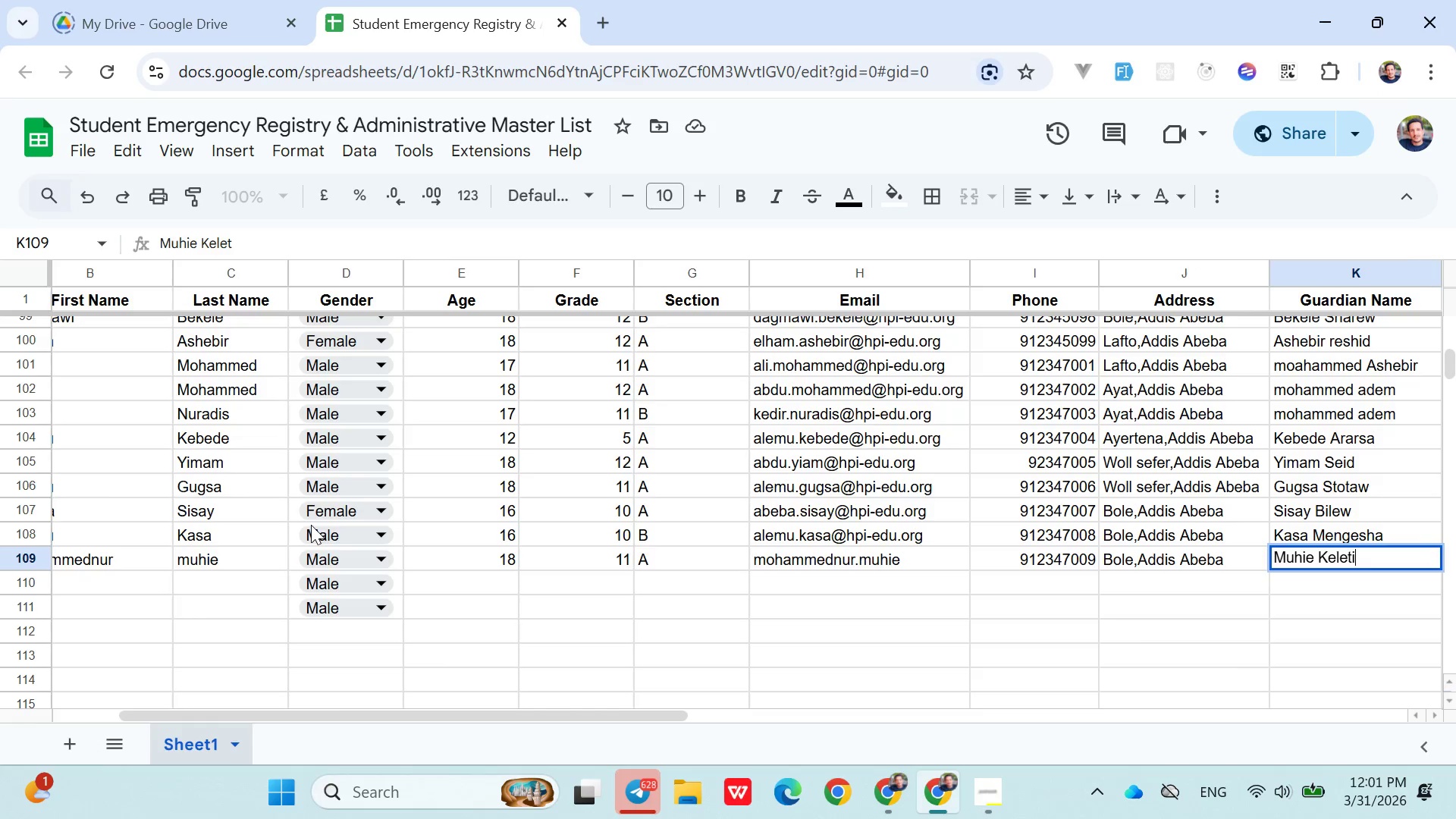 
key(ArrowRight)
 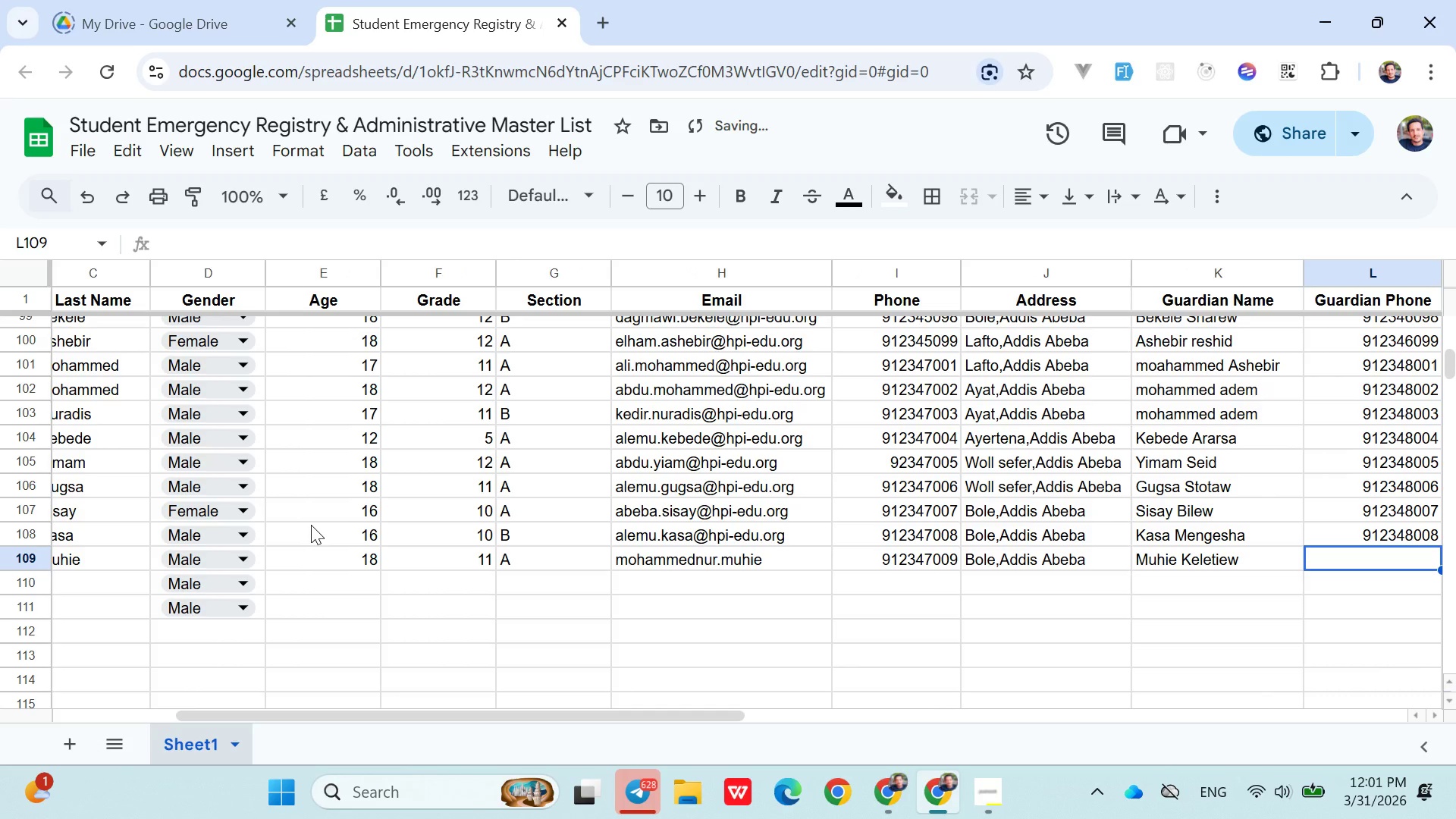 
type(0912348009)
 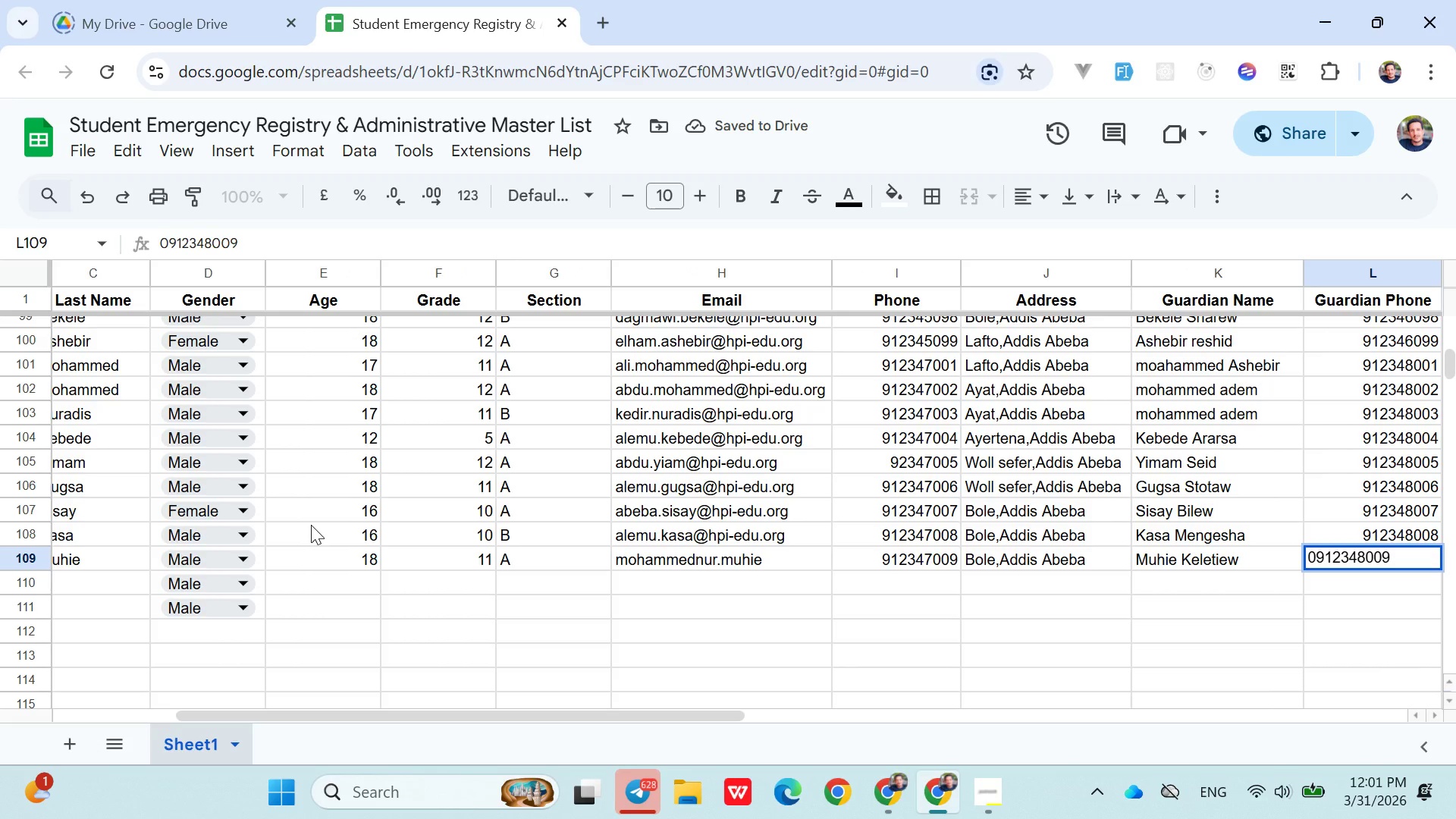 
key(ArrowDown)
 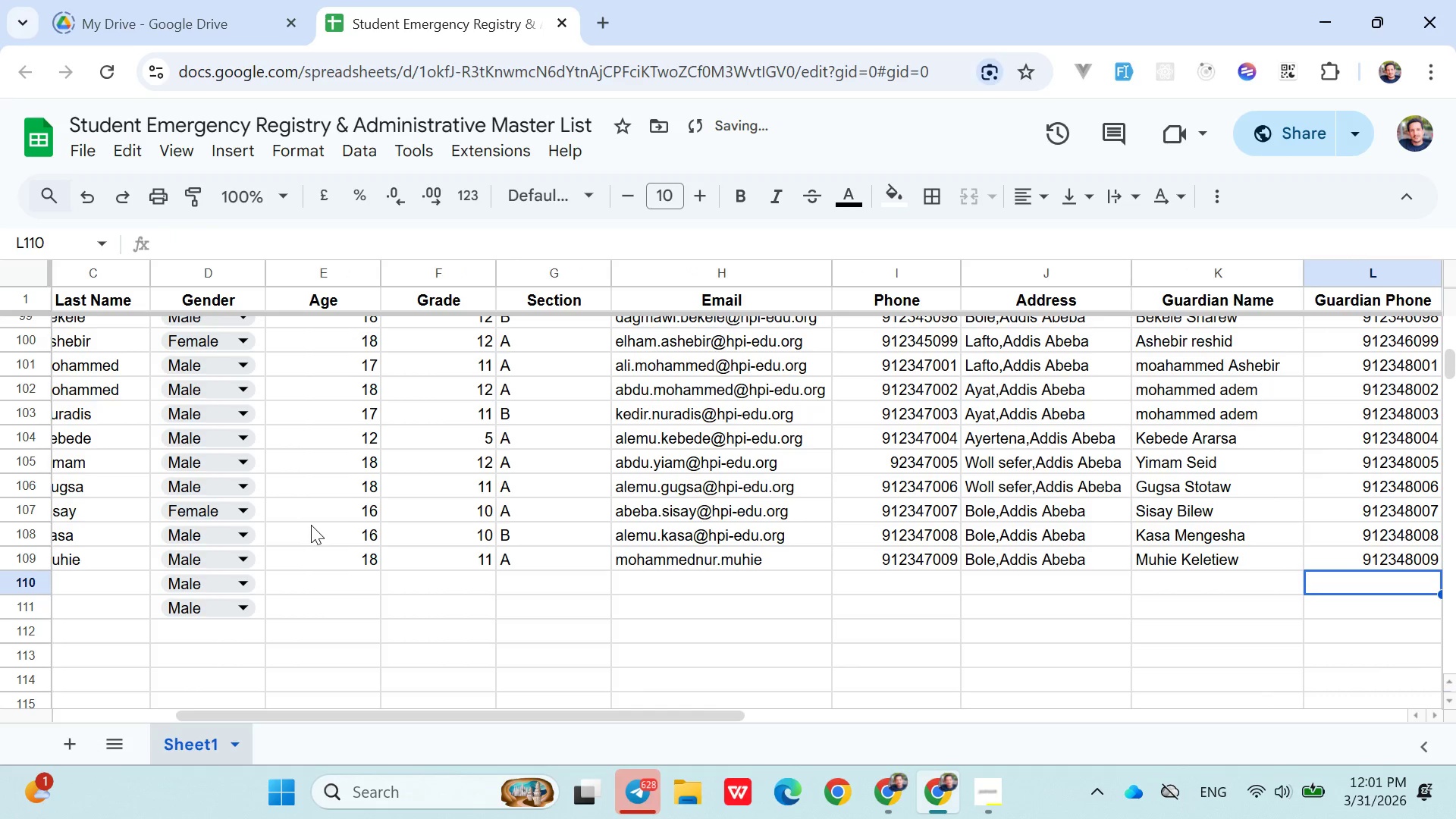 
hold_key(key=ArrowLeft, duration=1.02)
 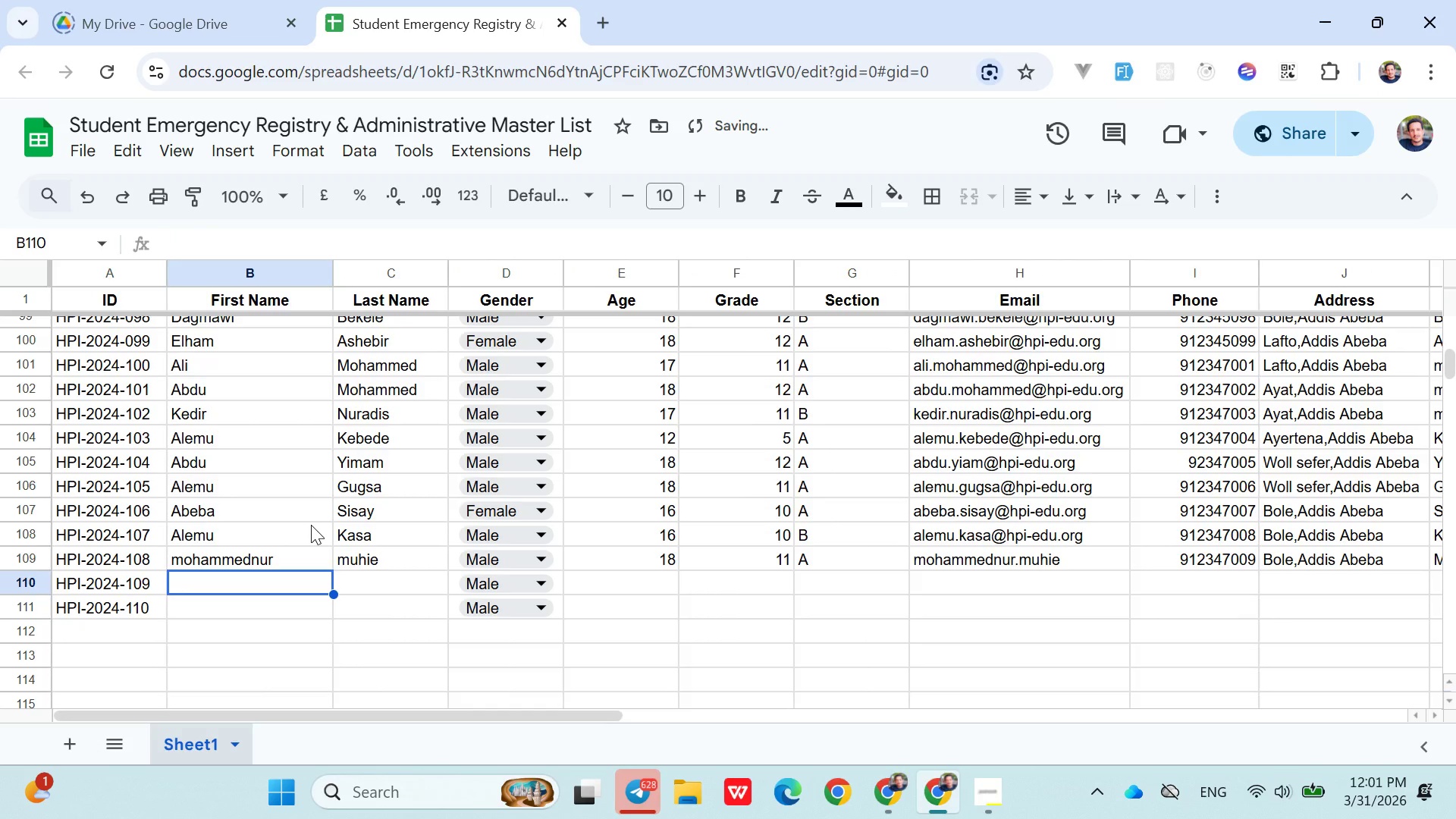 
key(ArrowRight)
 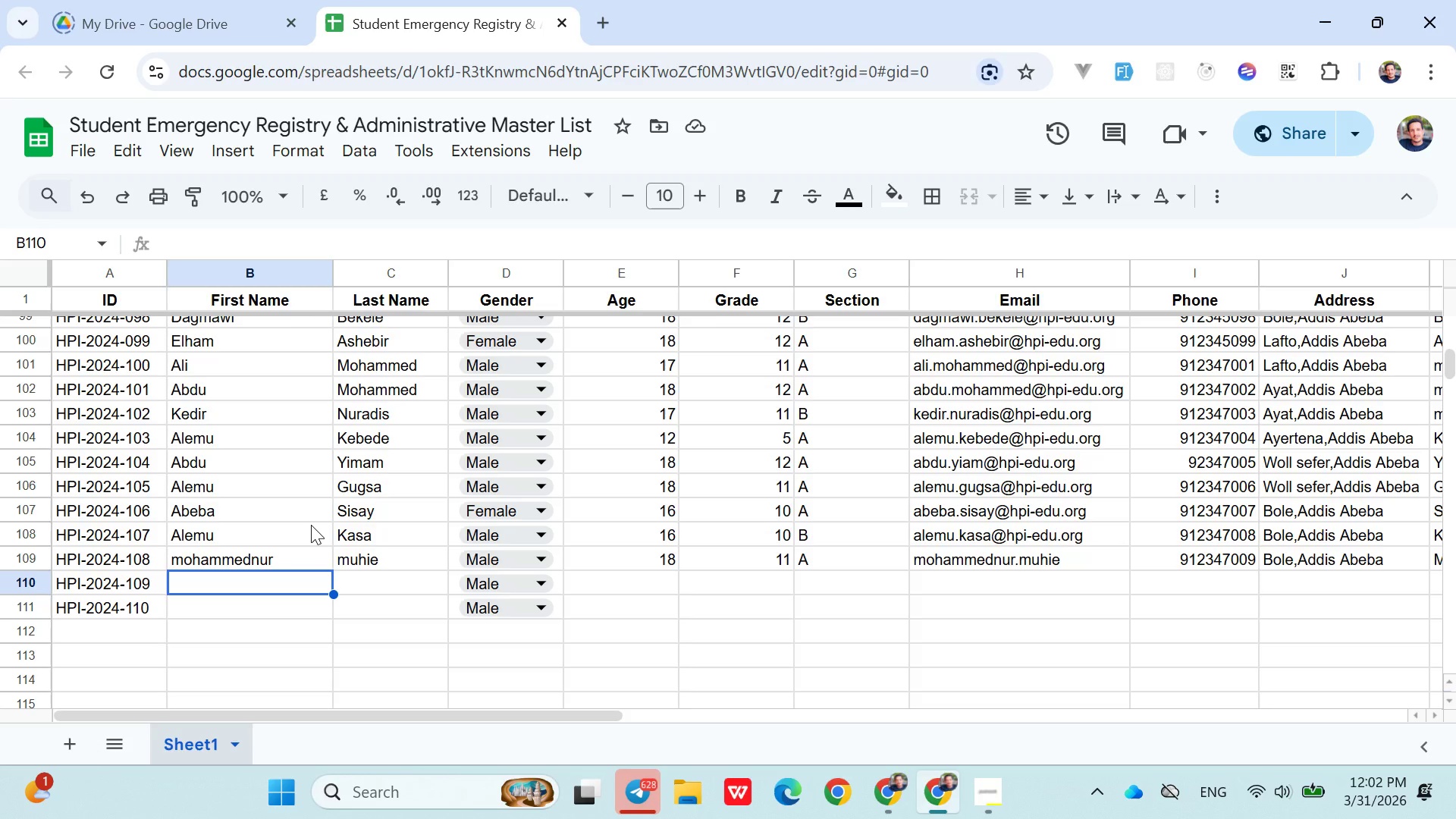 
wait(6.55)
 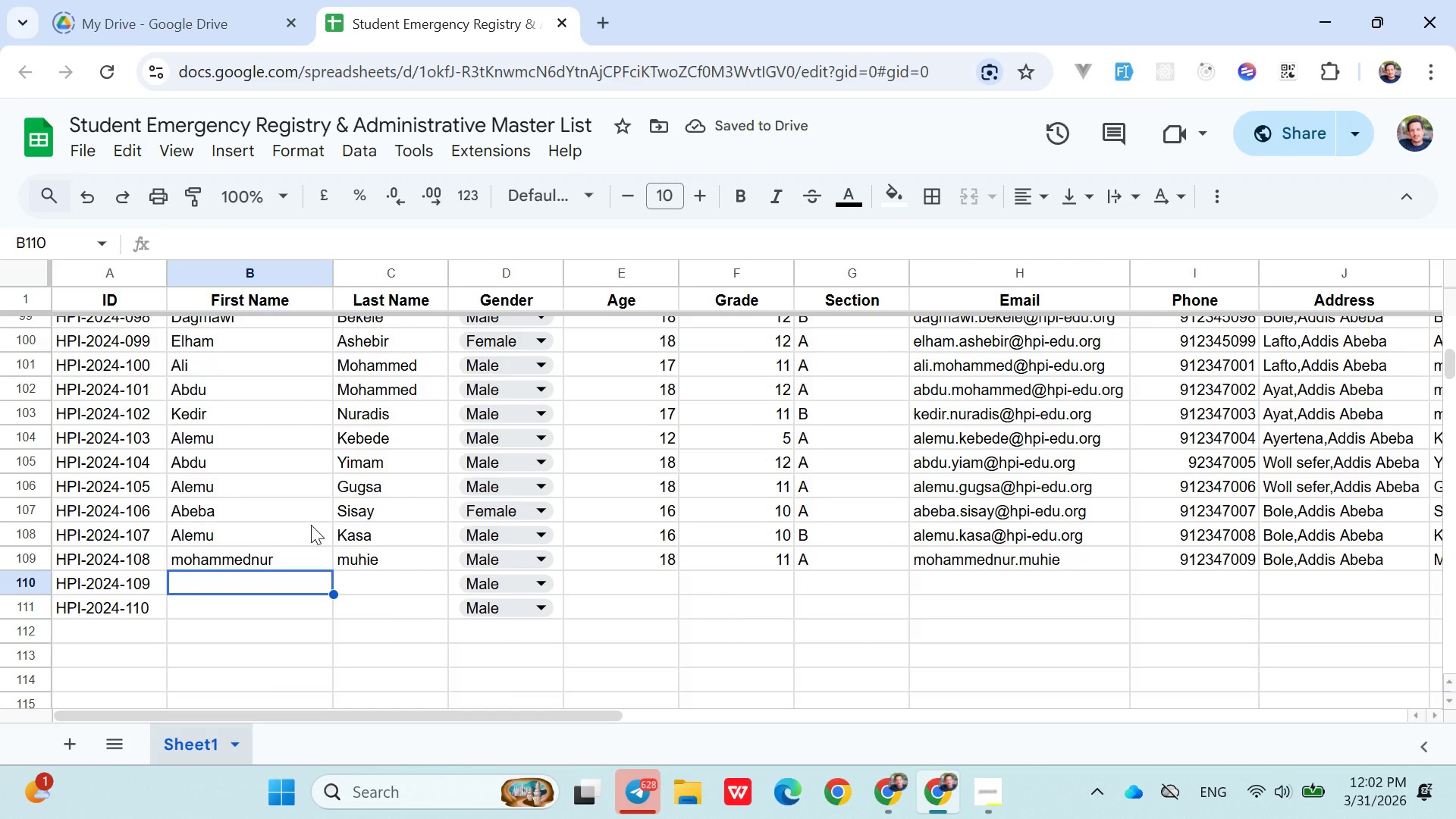 
type(Yimam)
 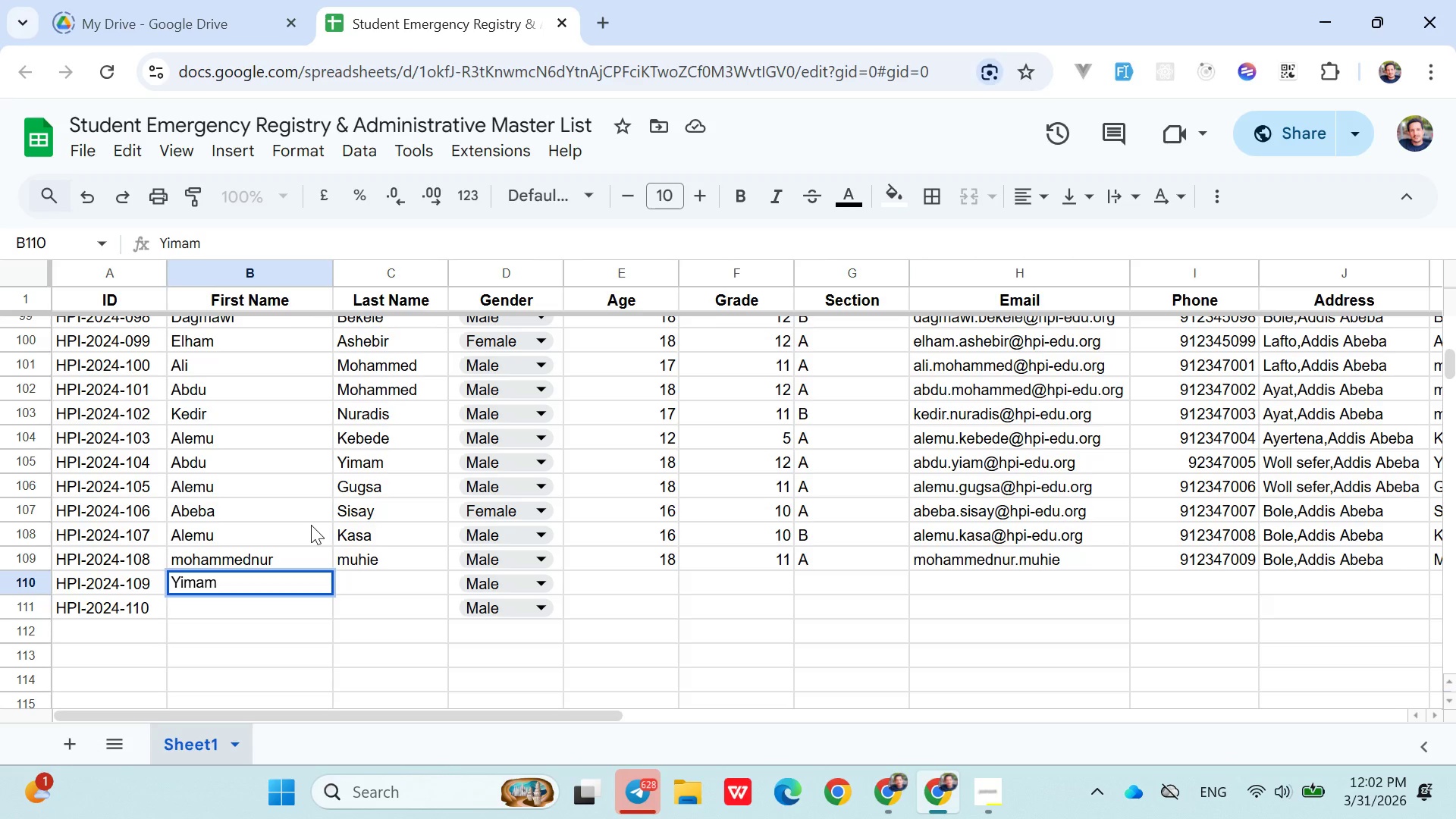 
key(ArrowRight)
 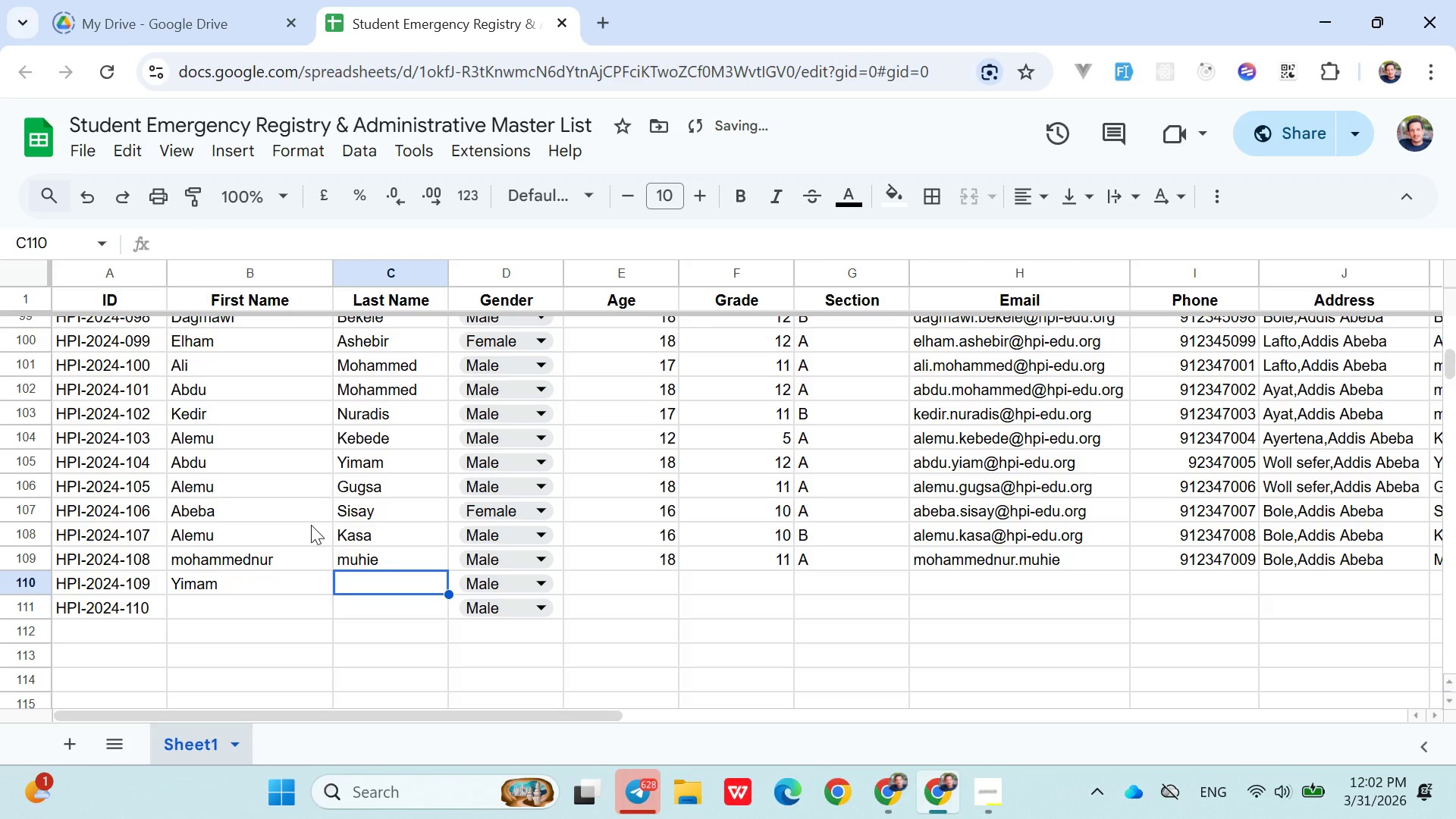 
type(Bekaris)
 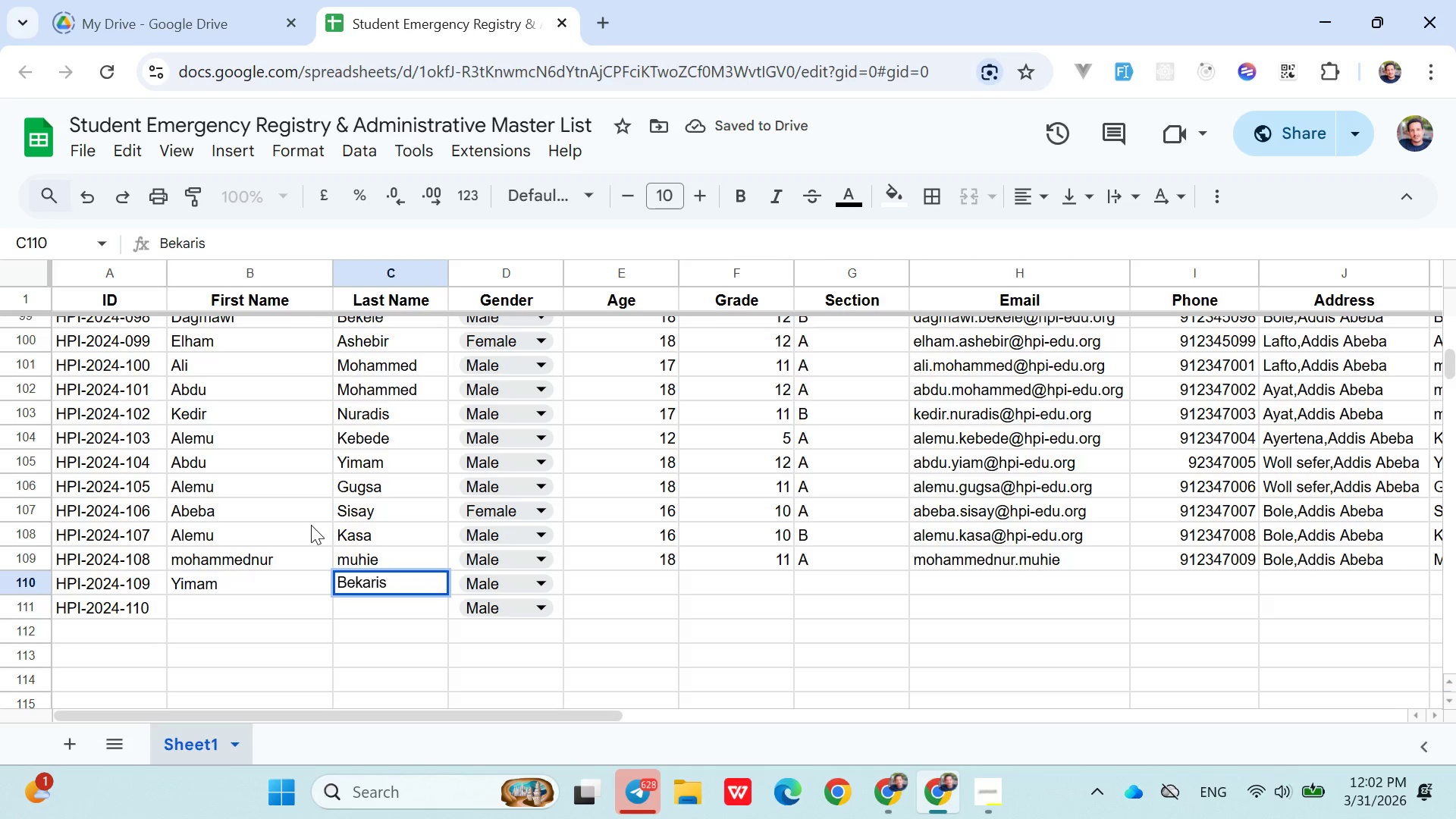 
key(ArrowRight)
 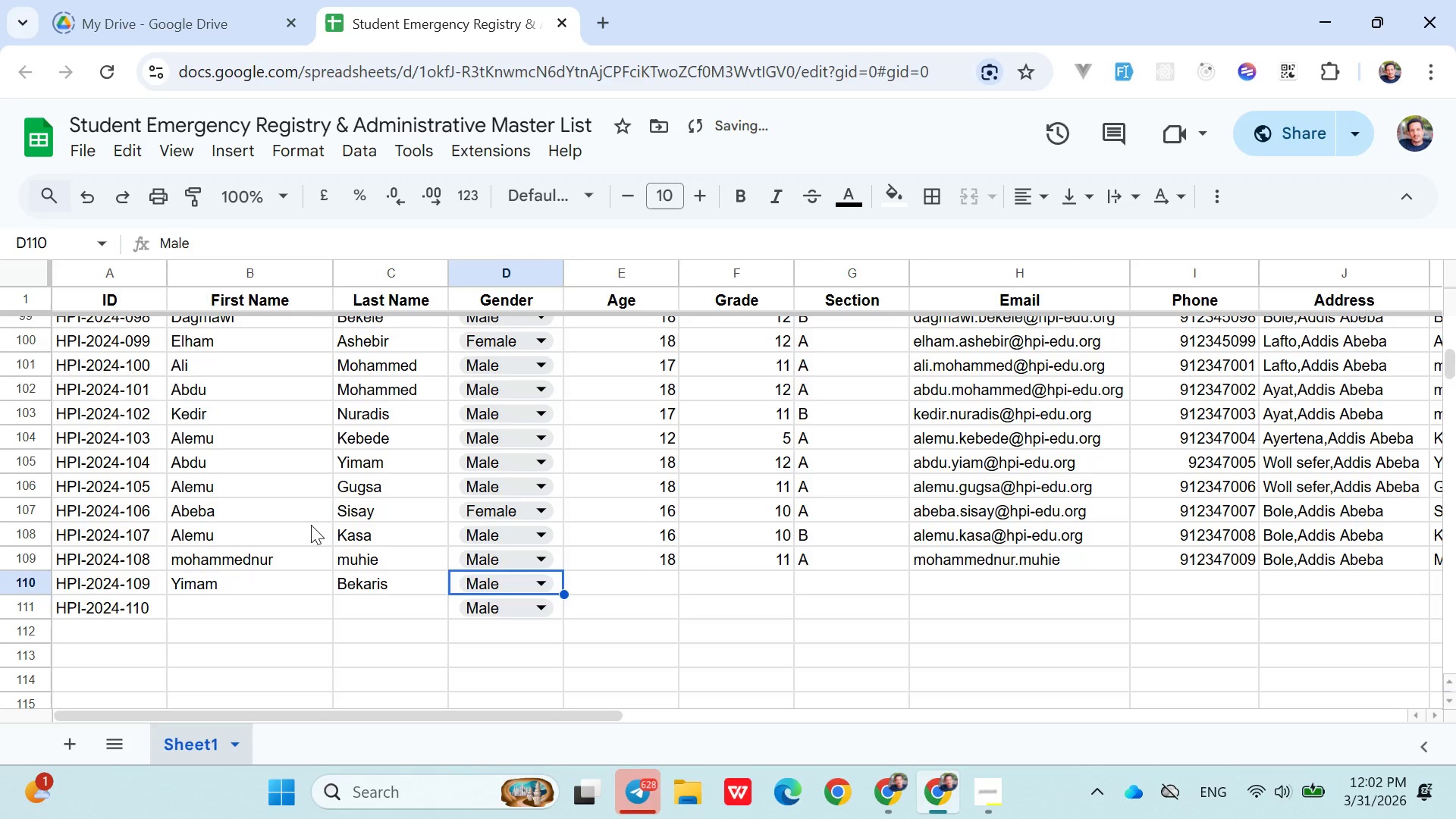 
key(ArrowRight)
 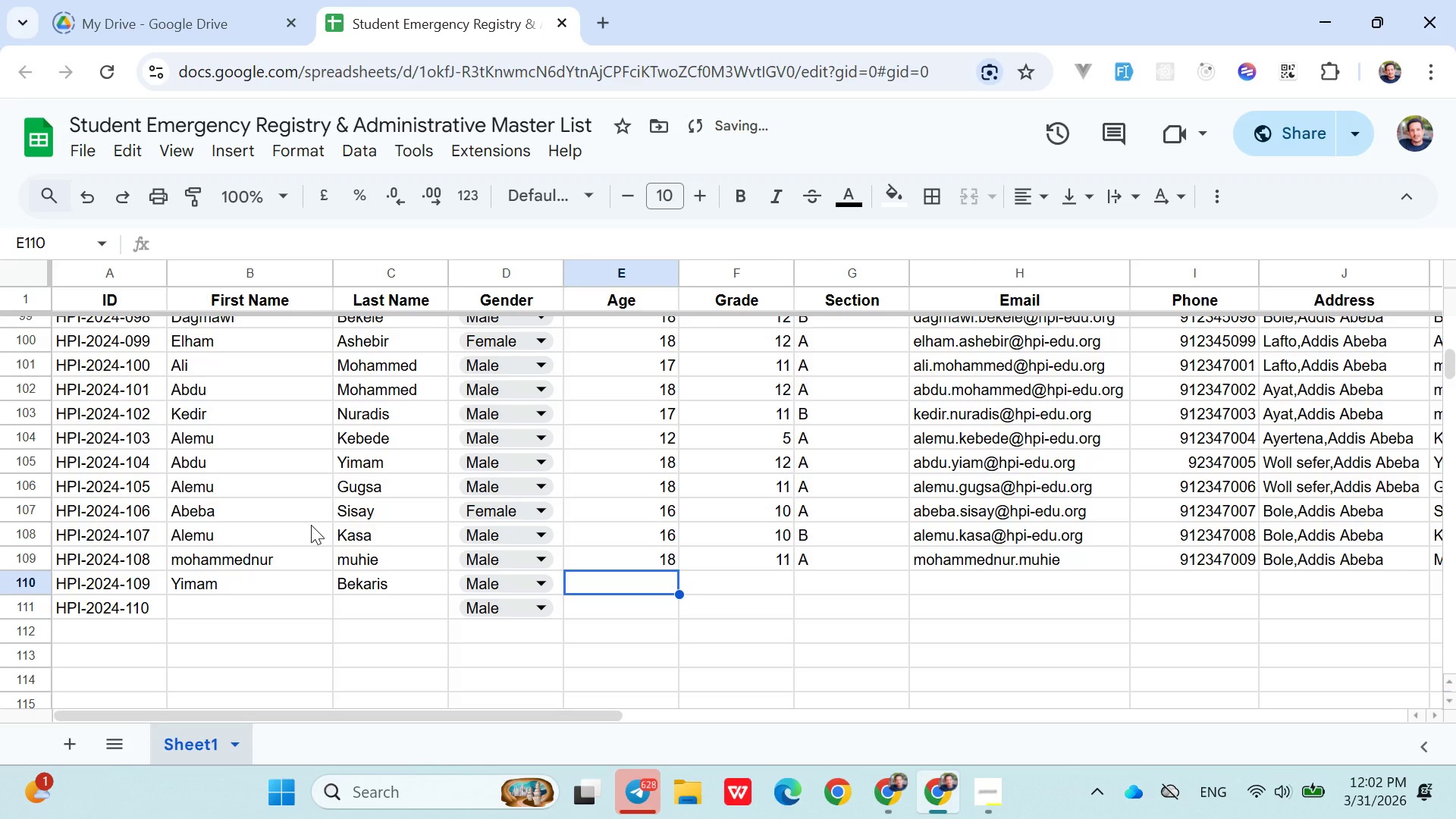 
type(17)
 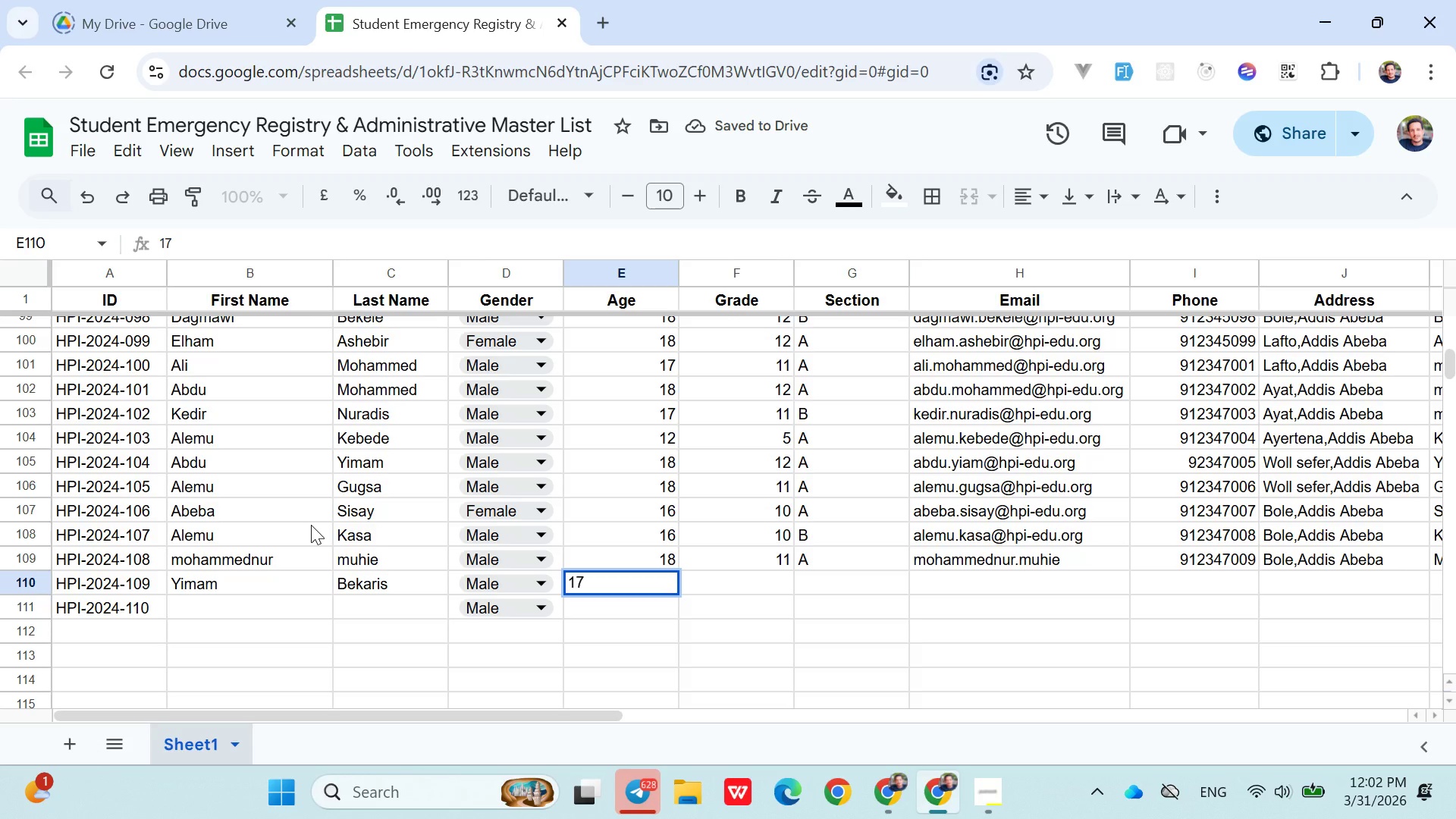 
key(ArrowRight)
 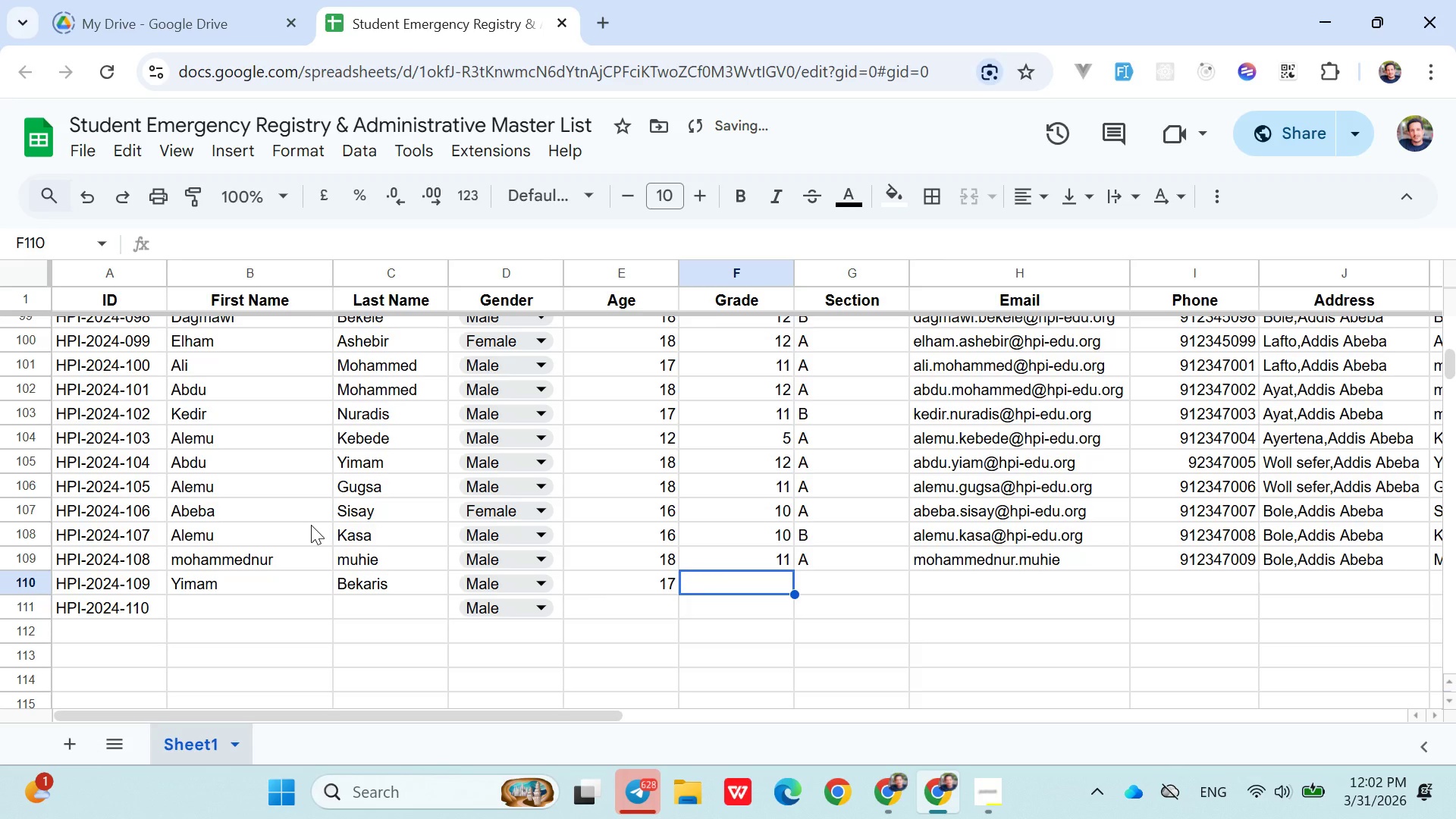 
type(11)
 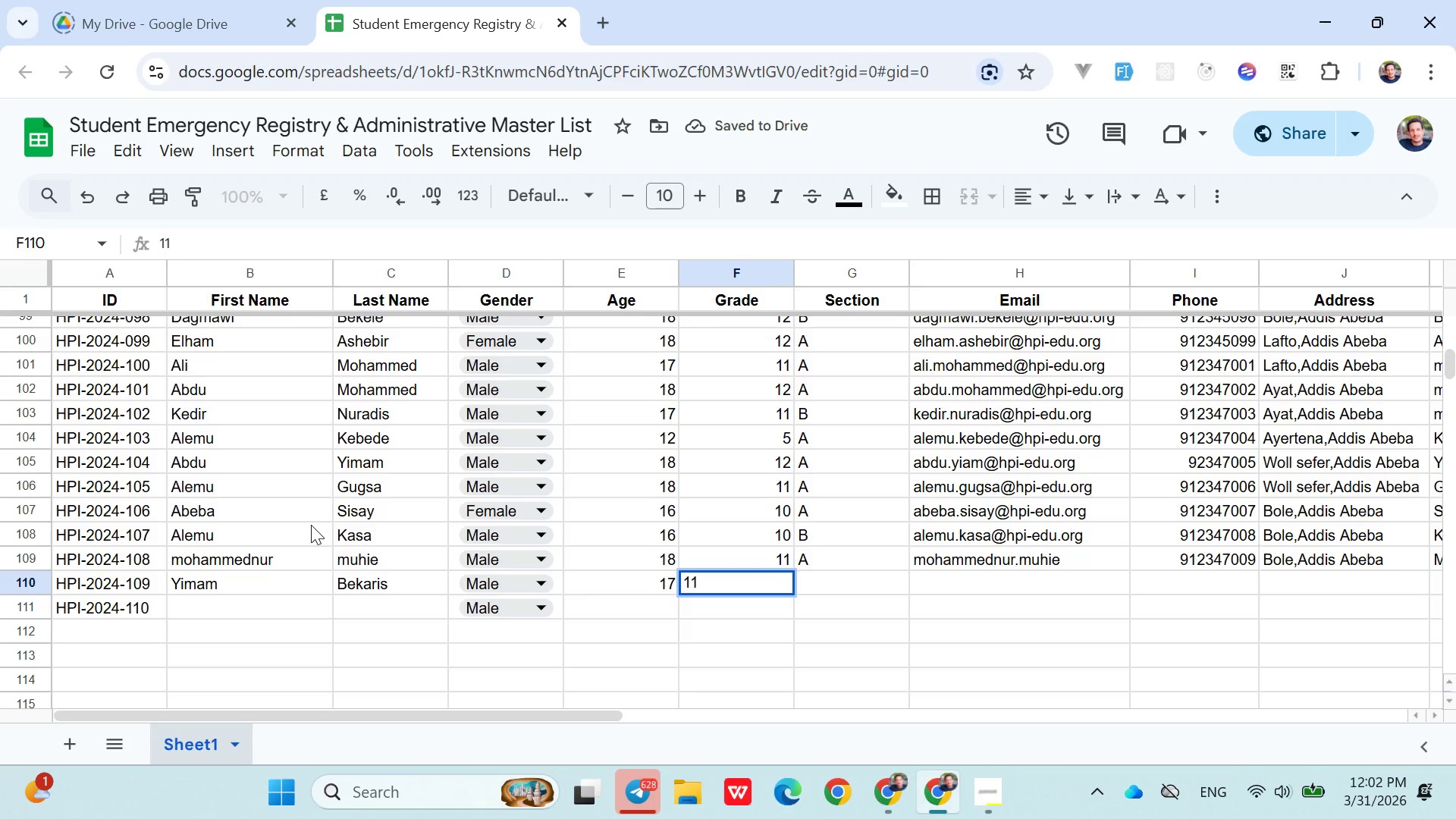 
key(ArrowRight)
 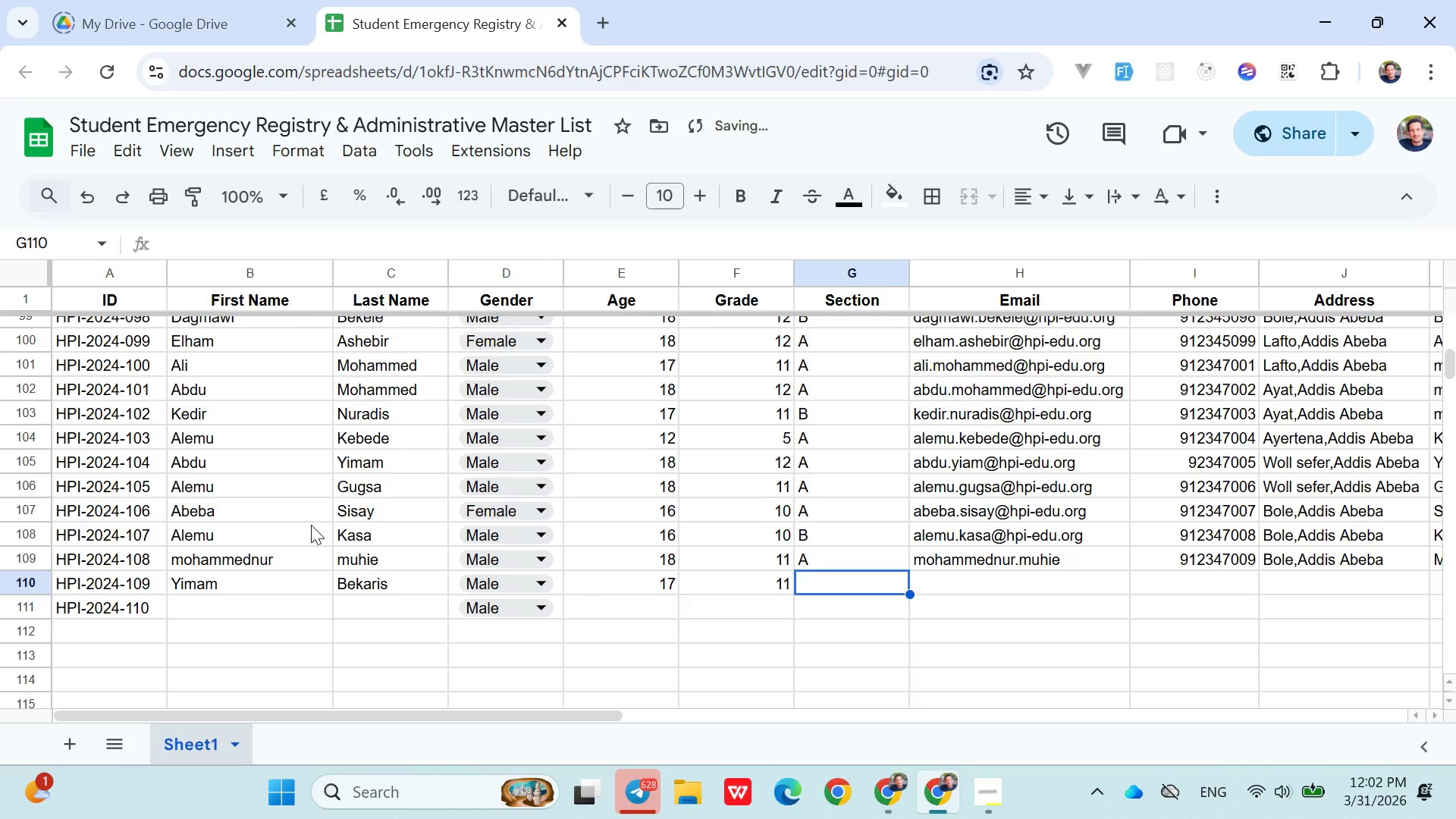 
key(Shift+A)
 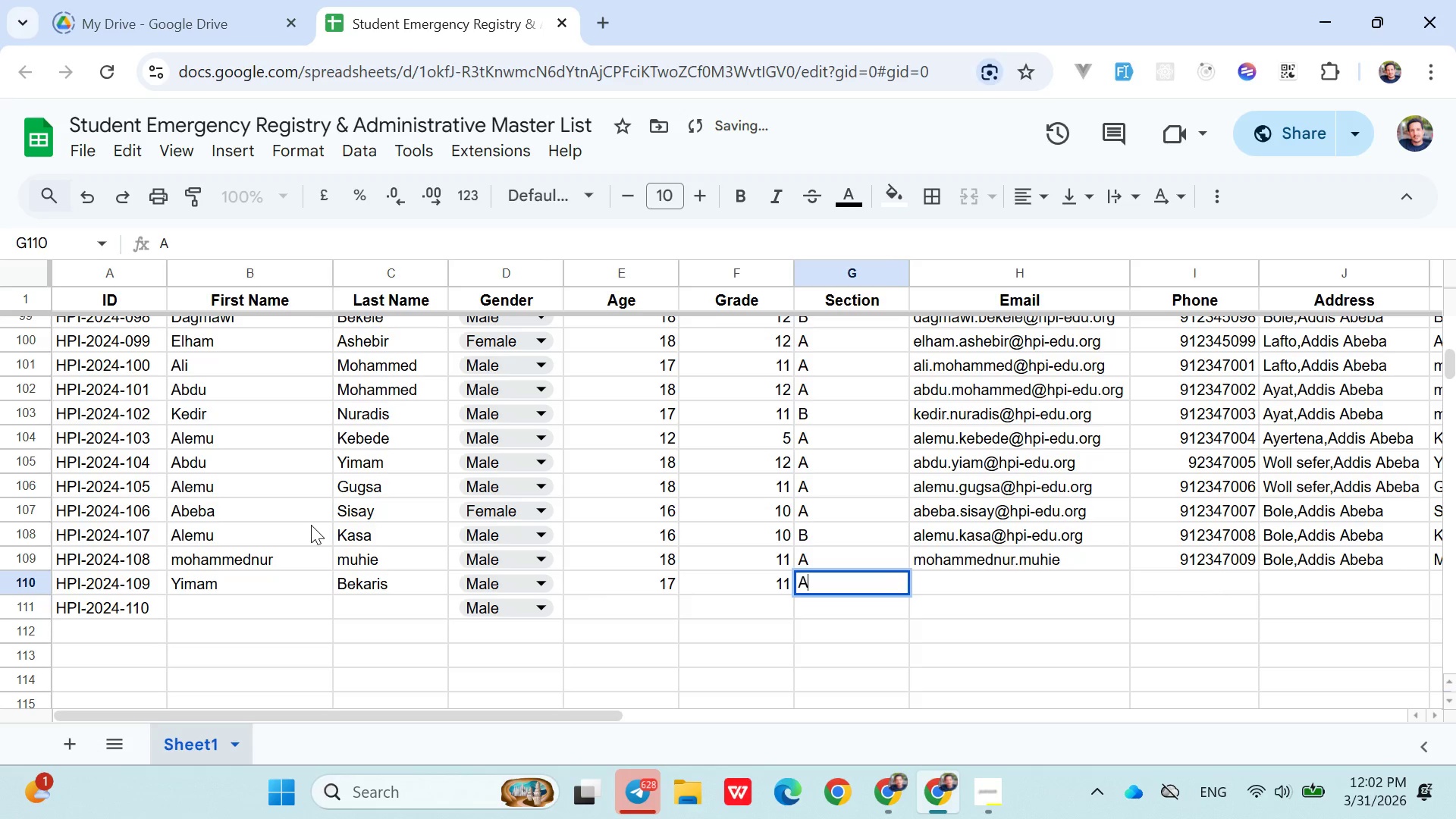 
key(ArrowRight)
 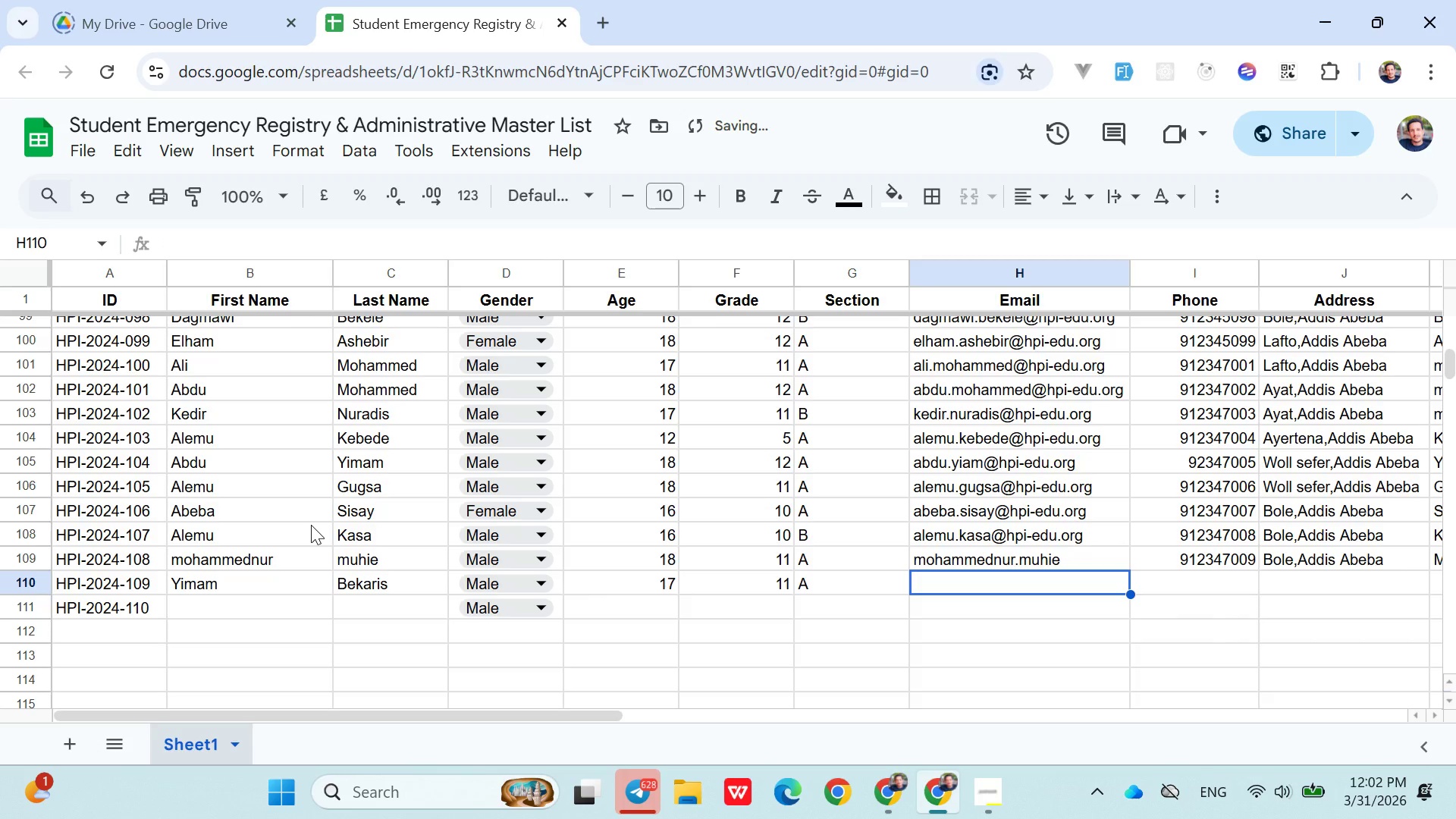 
type(yimam.bekaris@)
 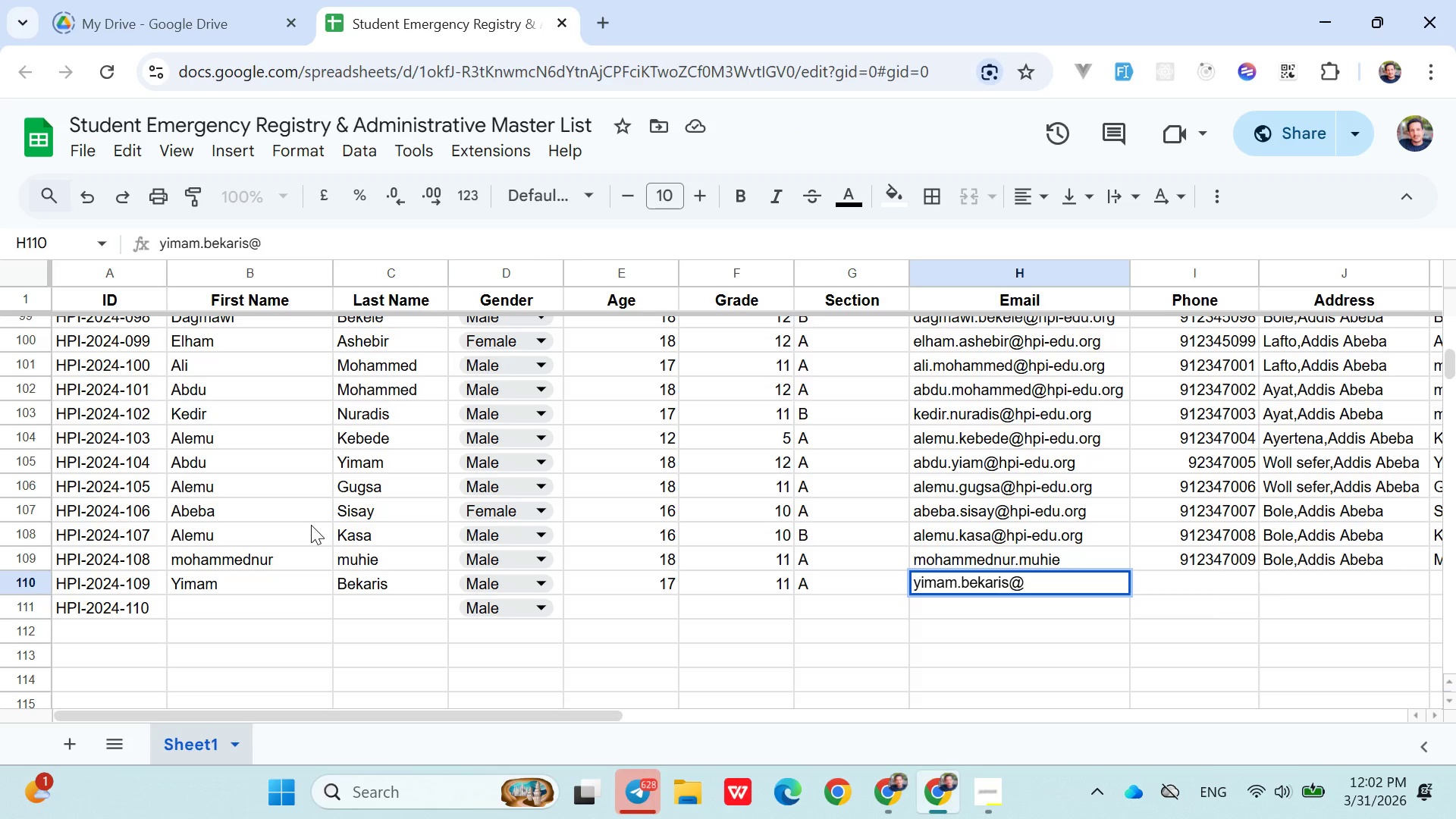 
type(hpi-edu.org)
 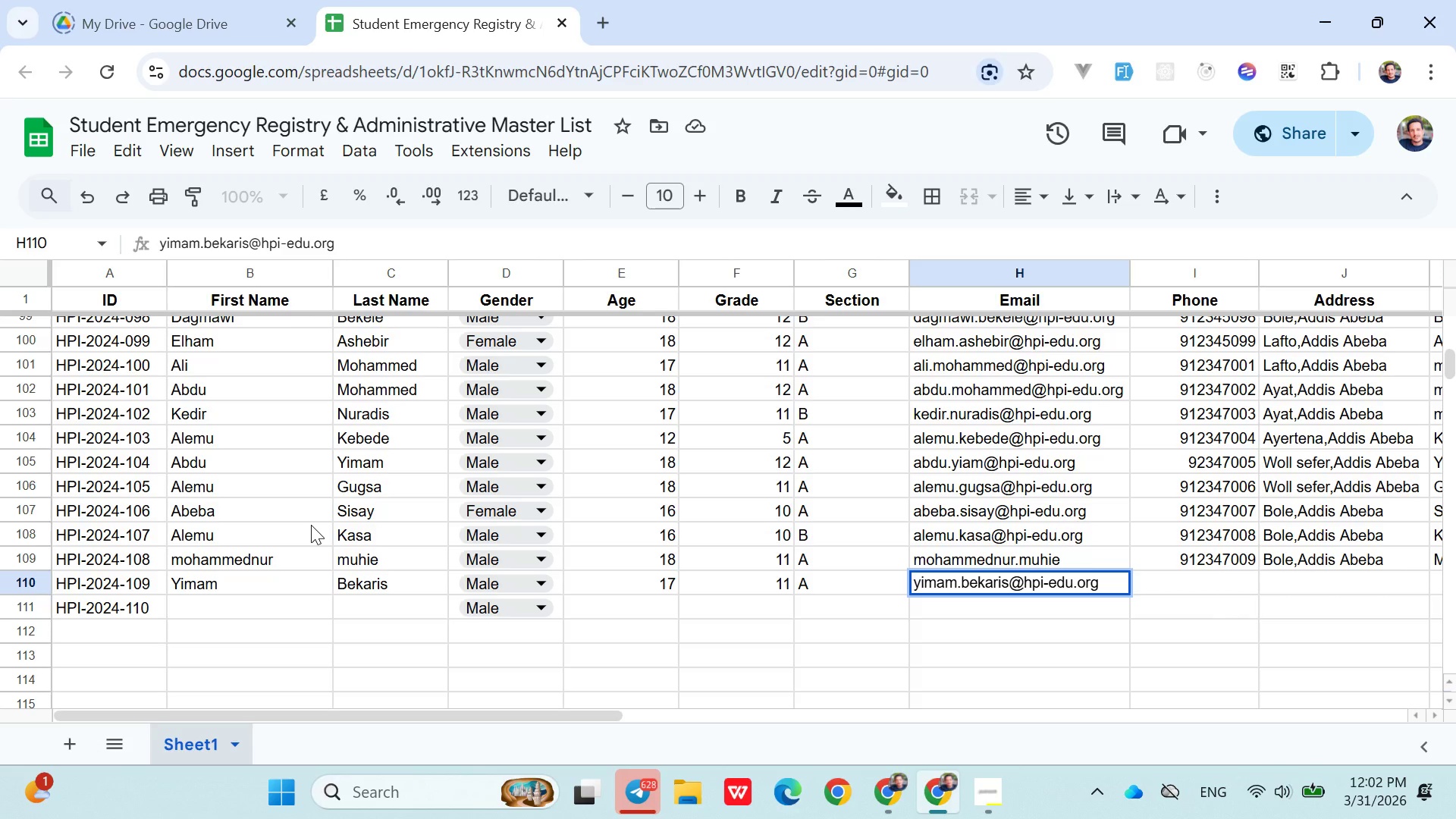 
key(ArrowUp)
 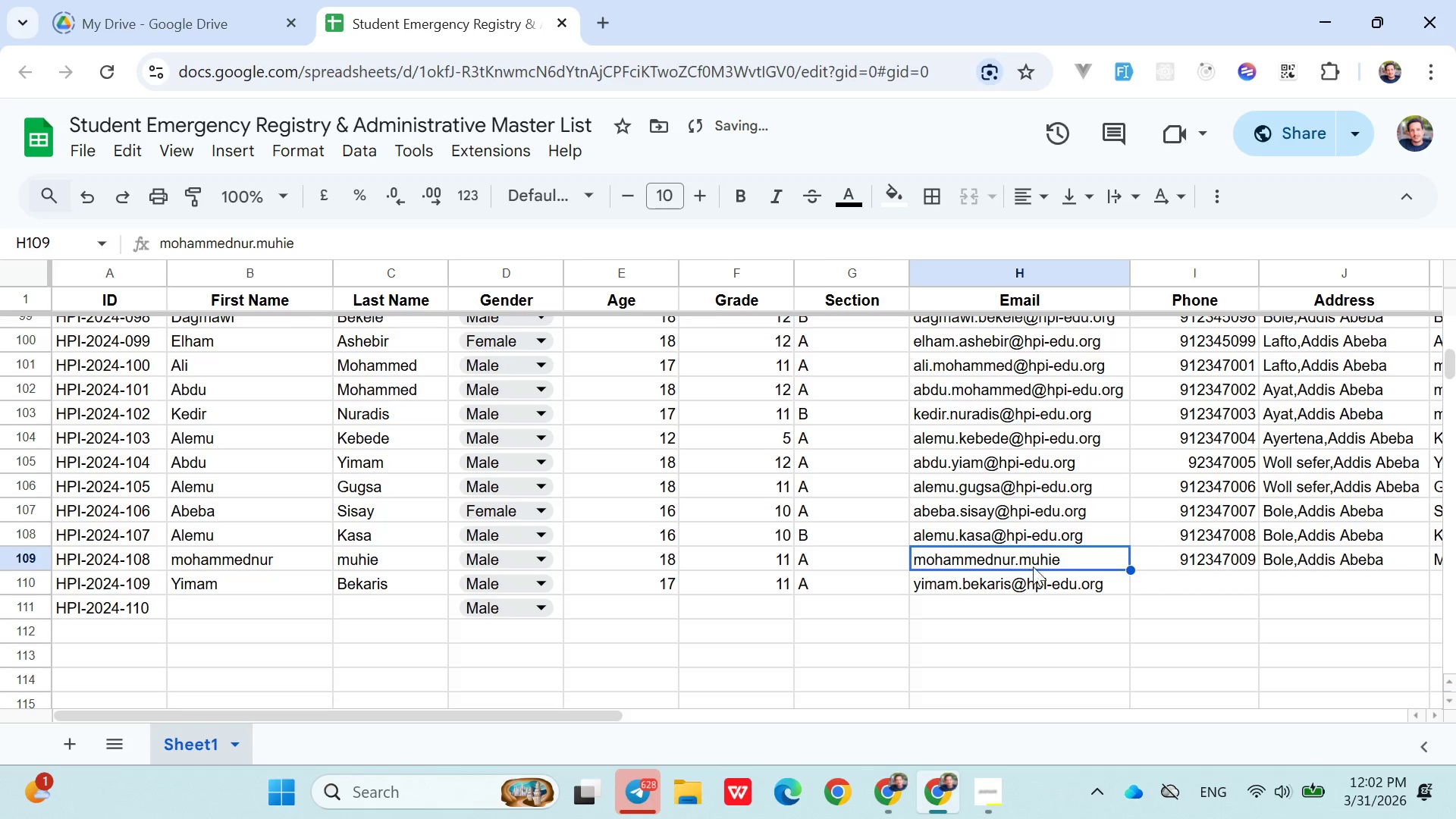 
double_click([1068, 554])
 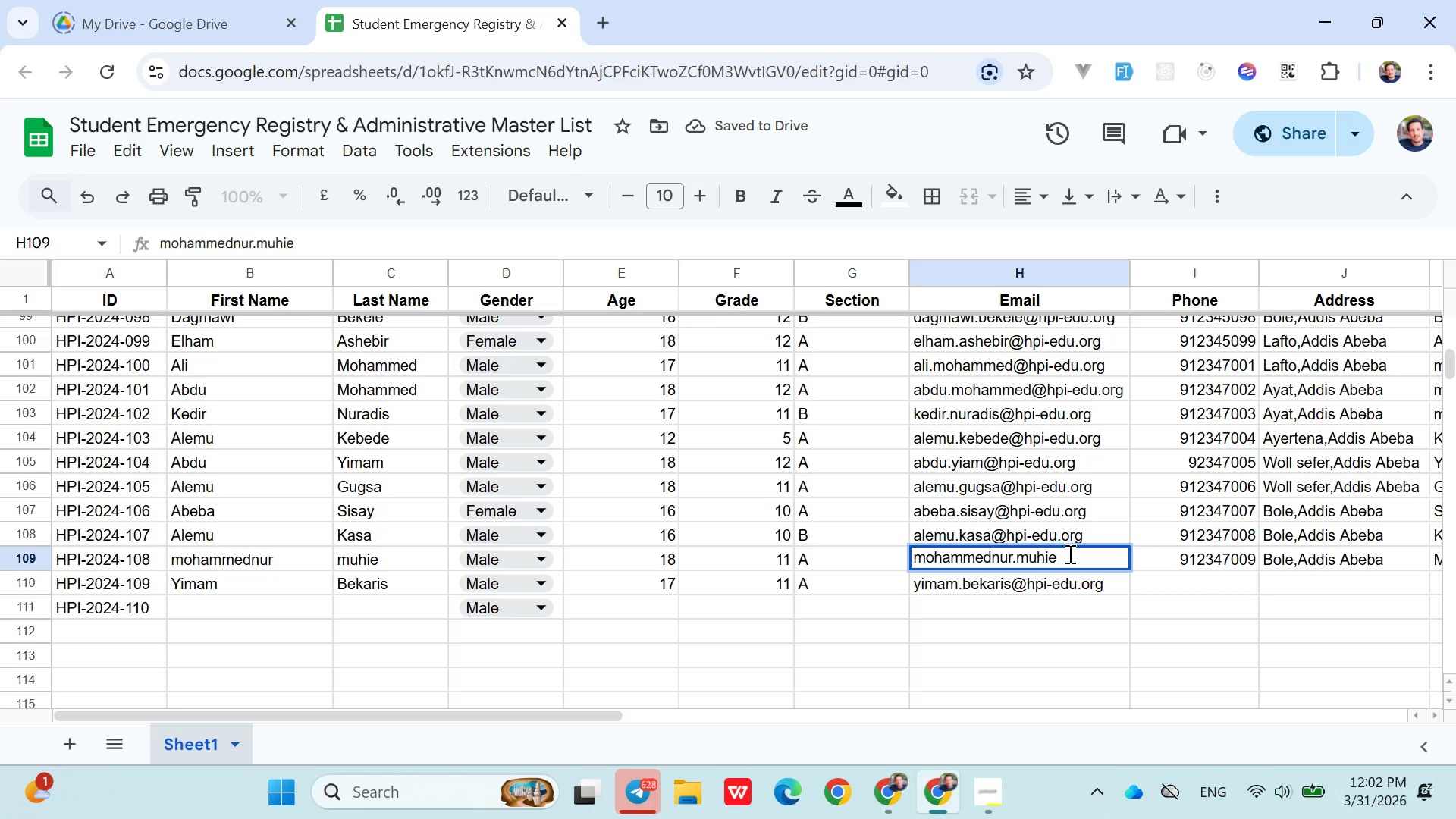 
type(@hpi-edu.org)
 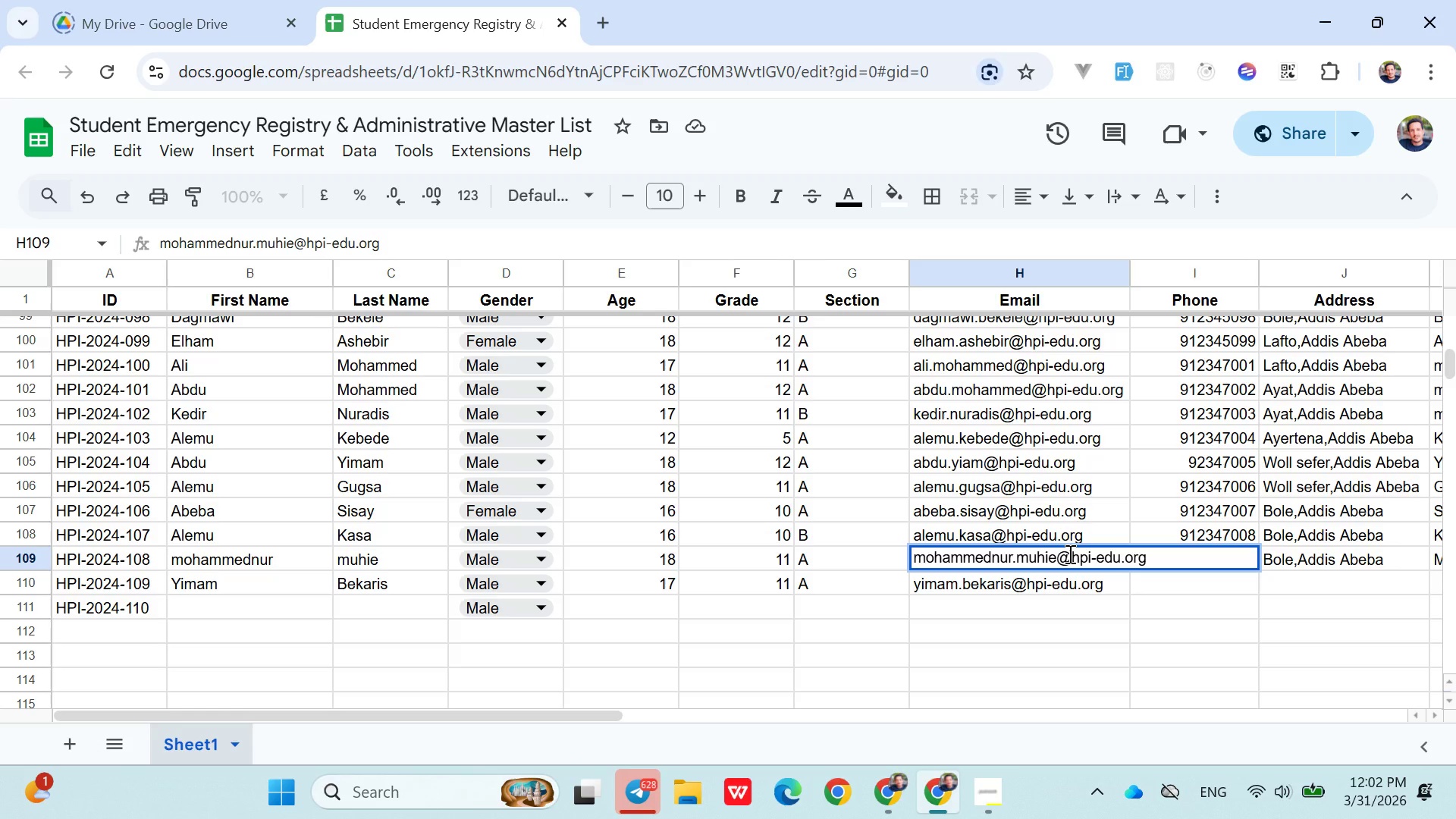 
key(ArrowDown)
 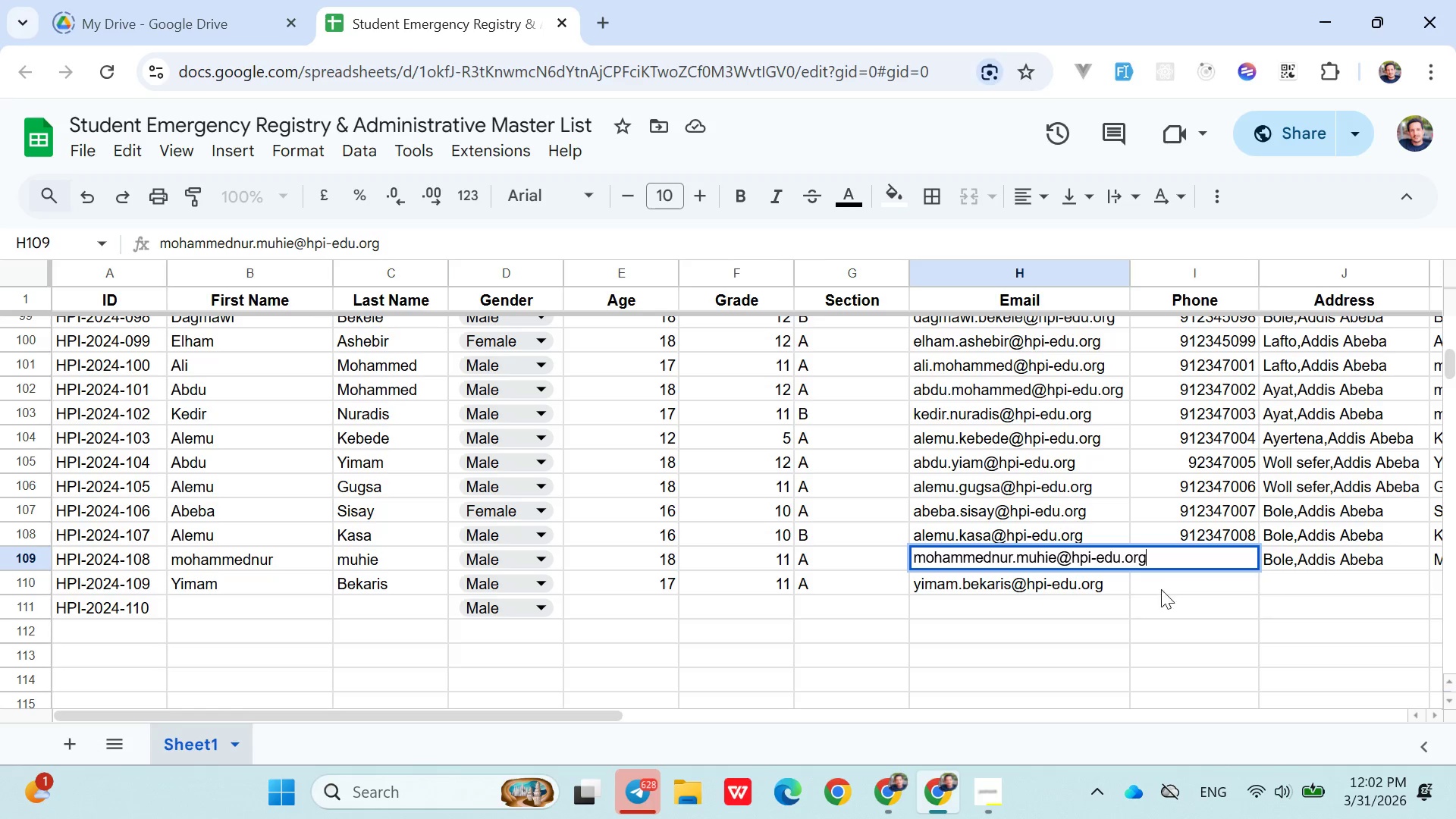 
left_click([1172, 592])
 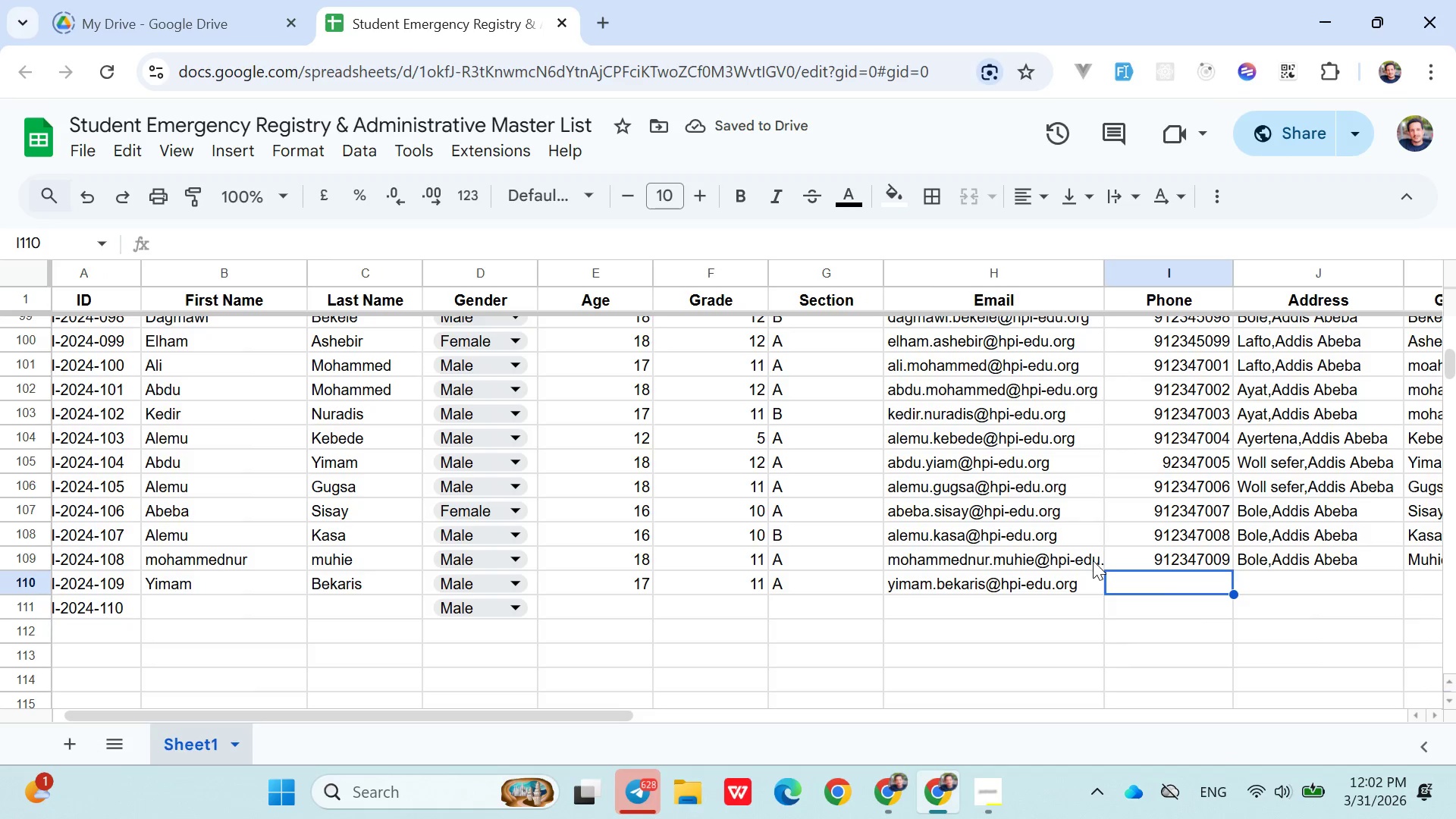 
double_click([1083, 548])
 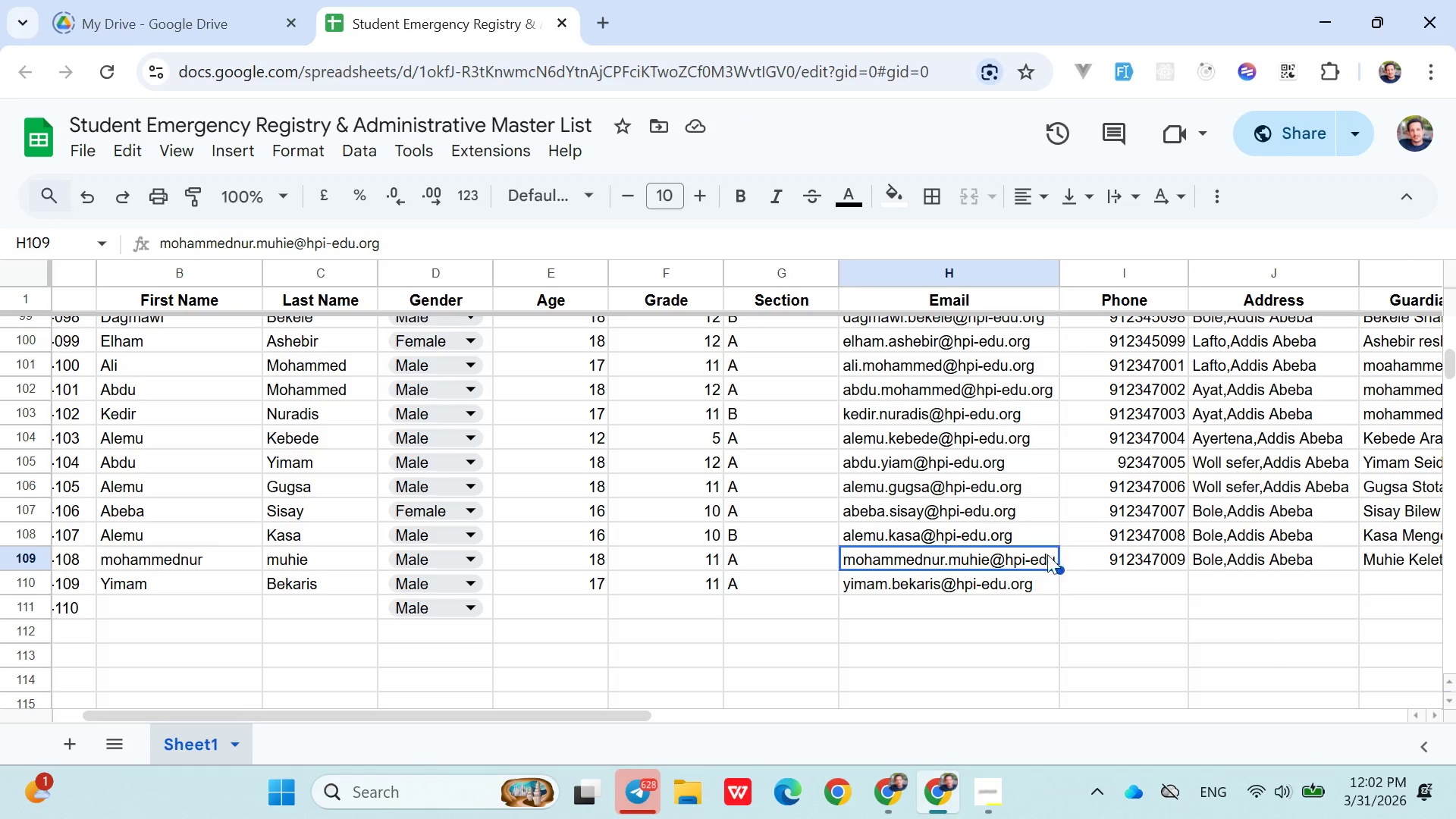 
double_click([1037, 554])
 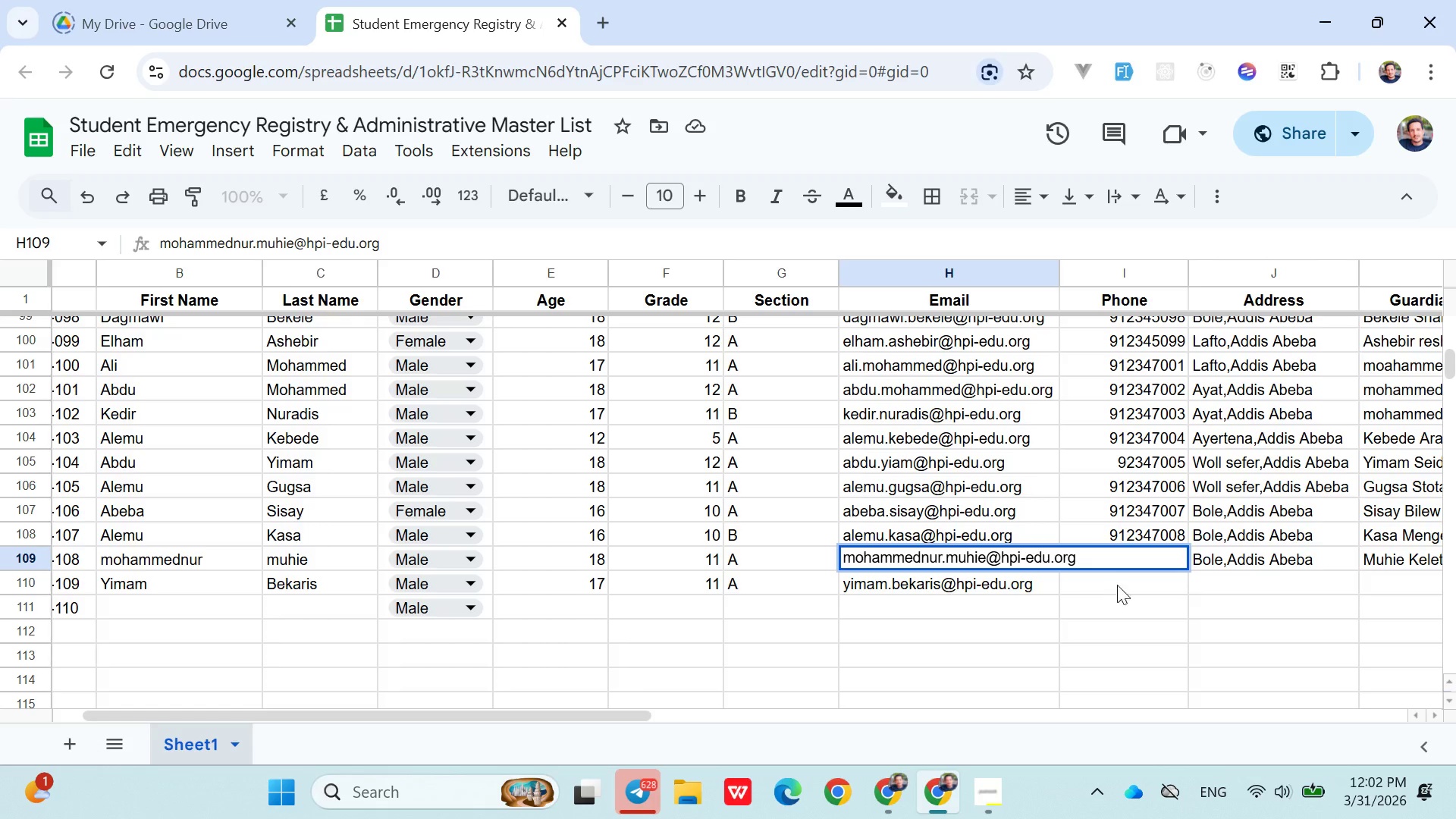 
left_click([1131, 594])
 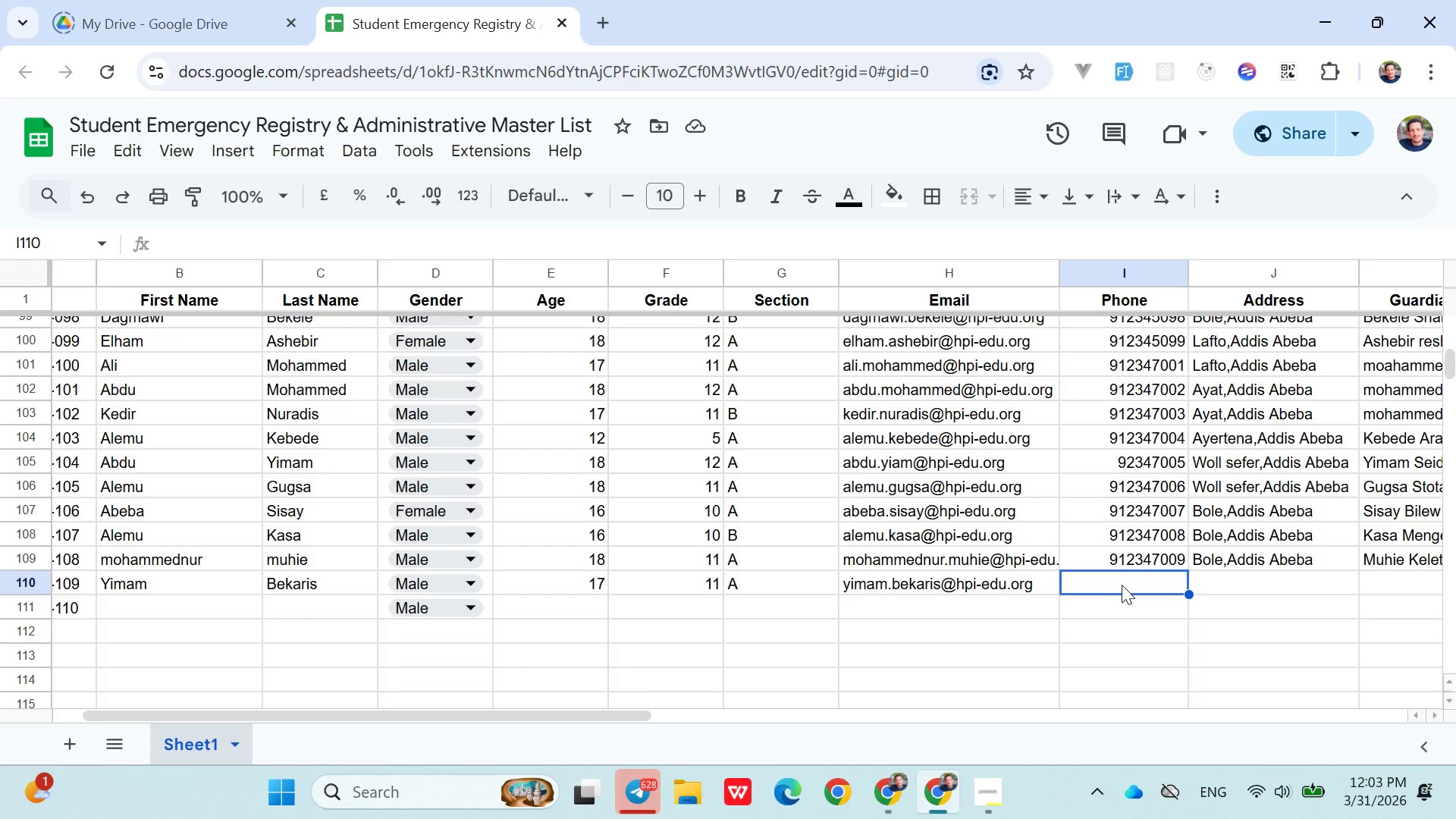 
type(0912347010)
 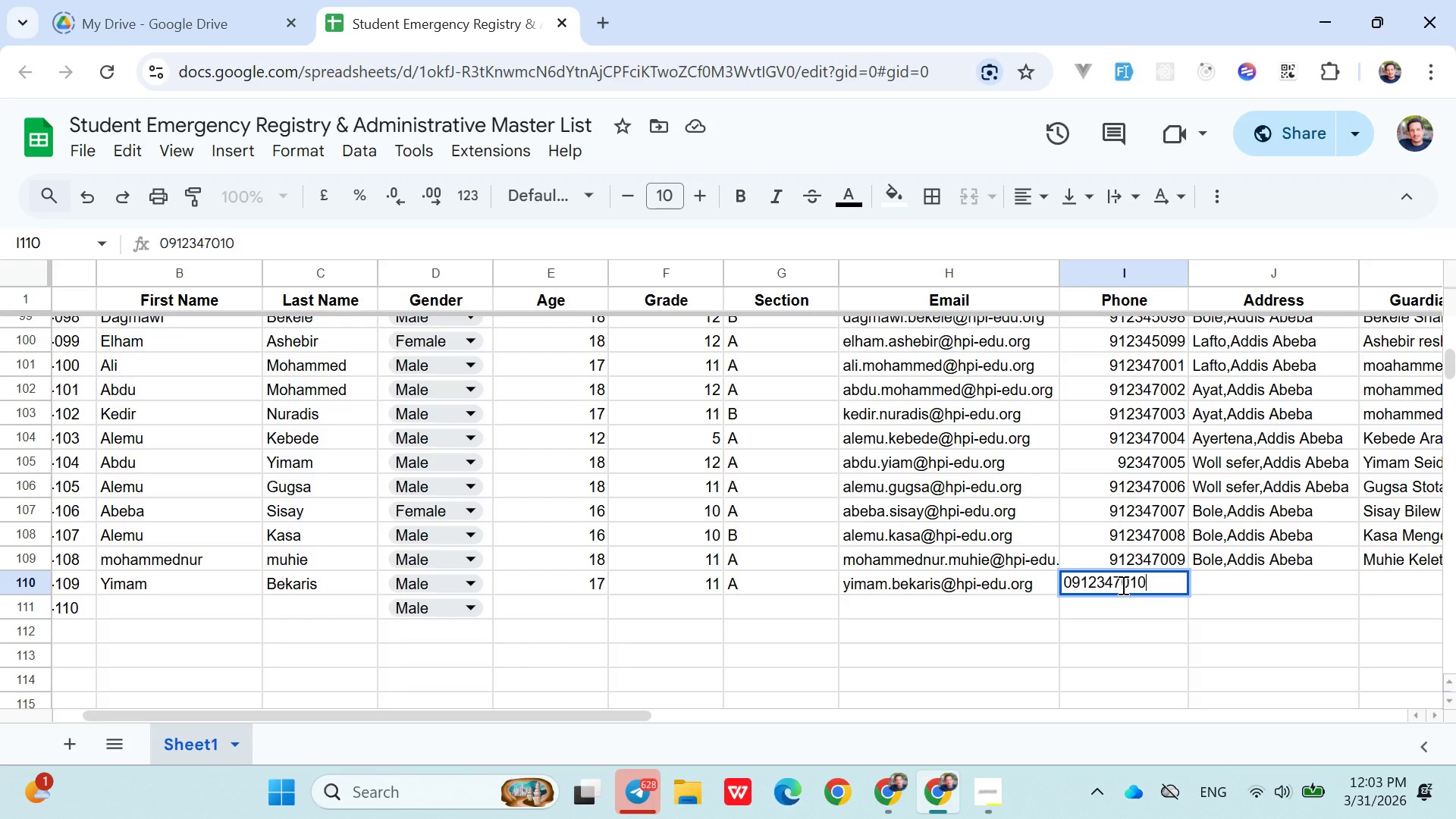 
key(ArrowRight)
 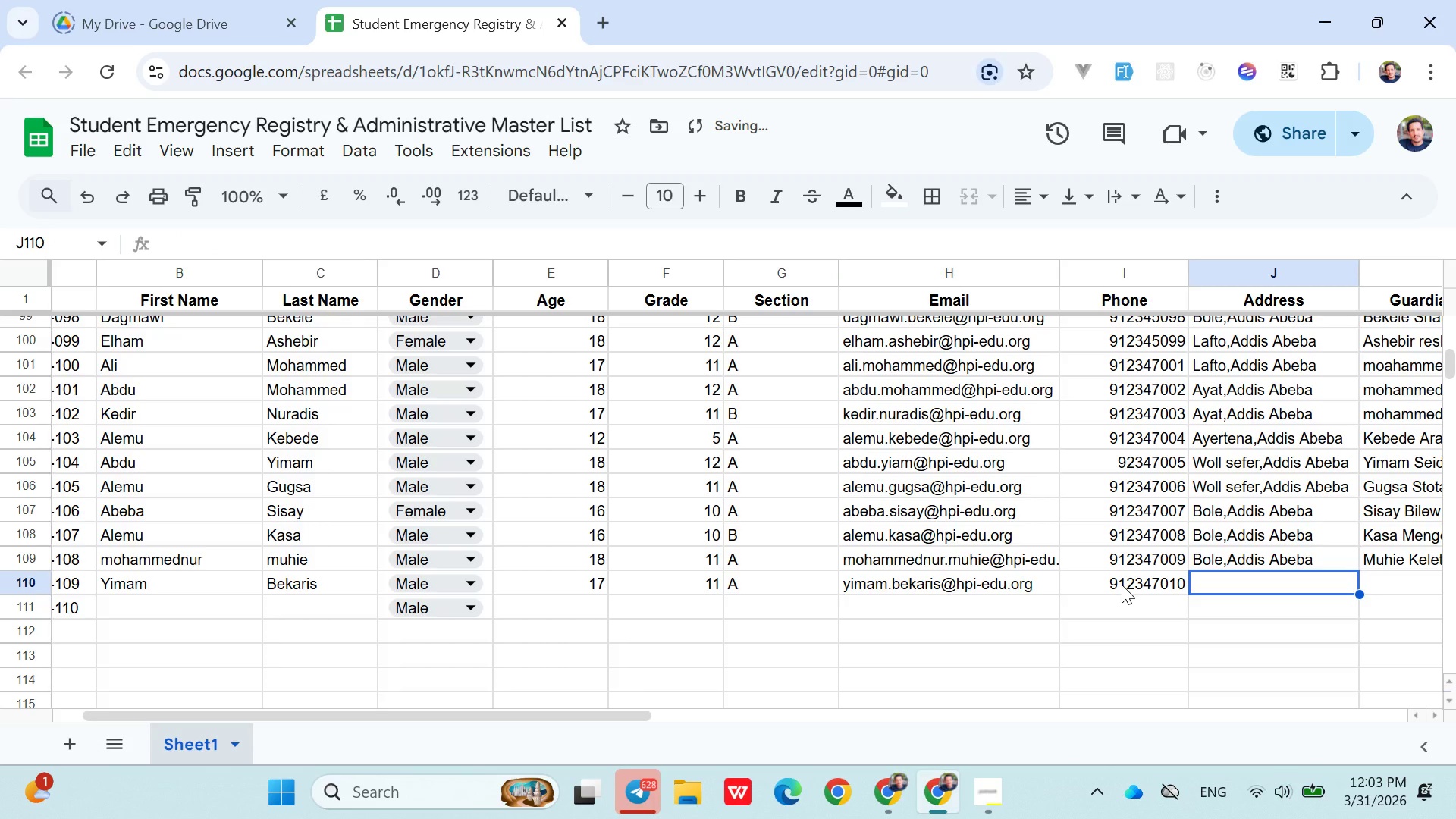 
type(Bo)
 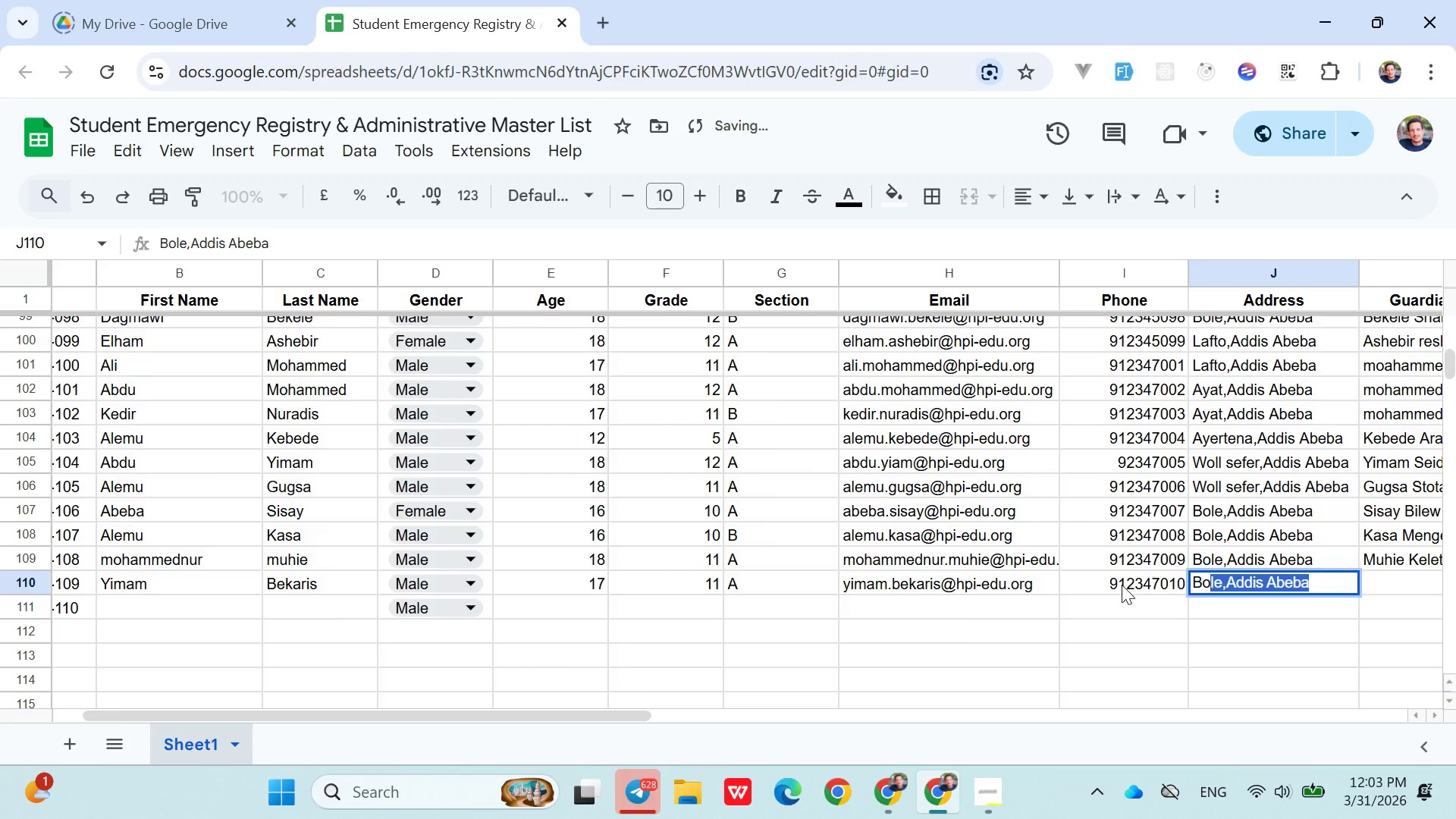 
key(ArrowRight)
 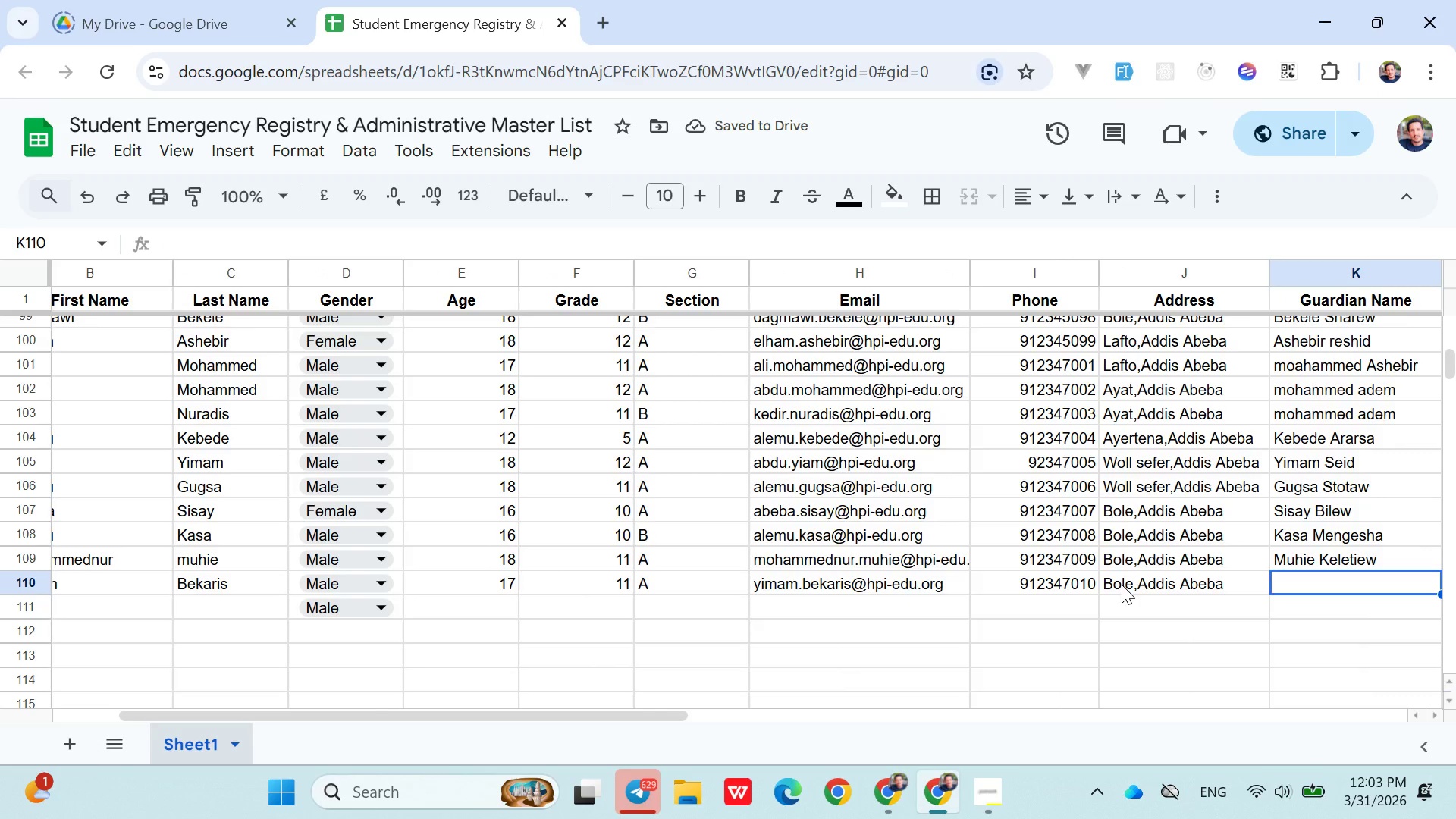 
hold_key(key=ShiftLeft, duration=0.45)
 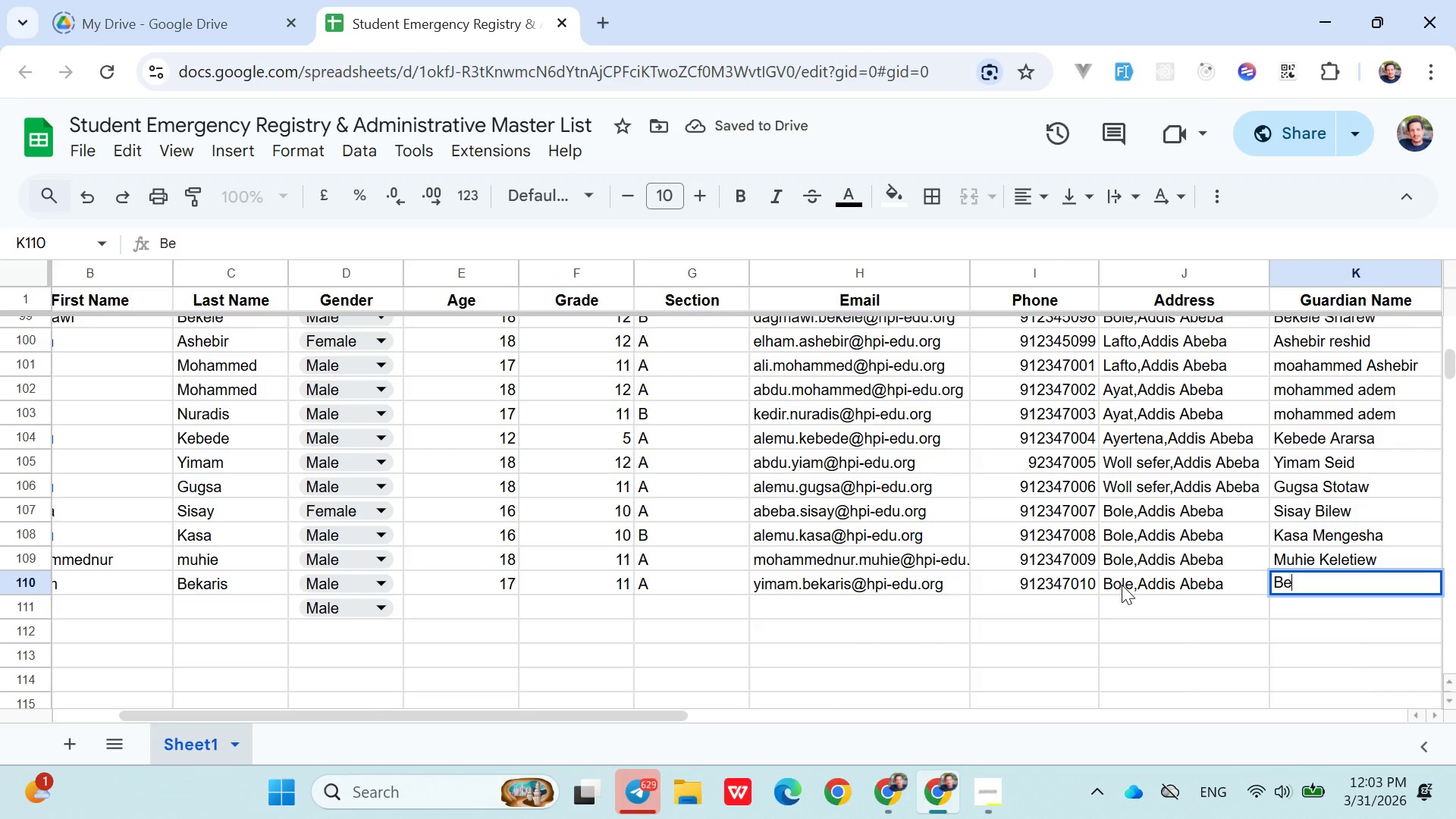 
hold_key(key=B, duration=3.64)
 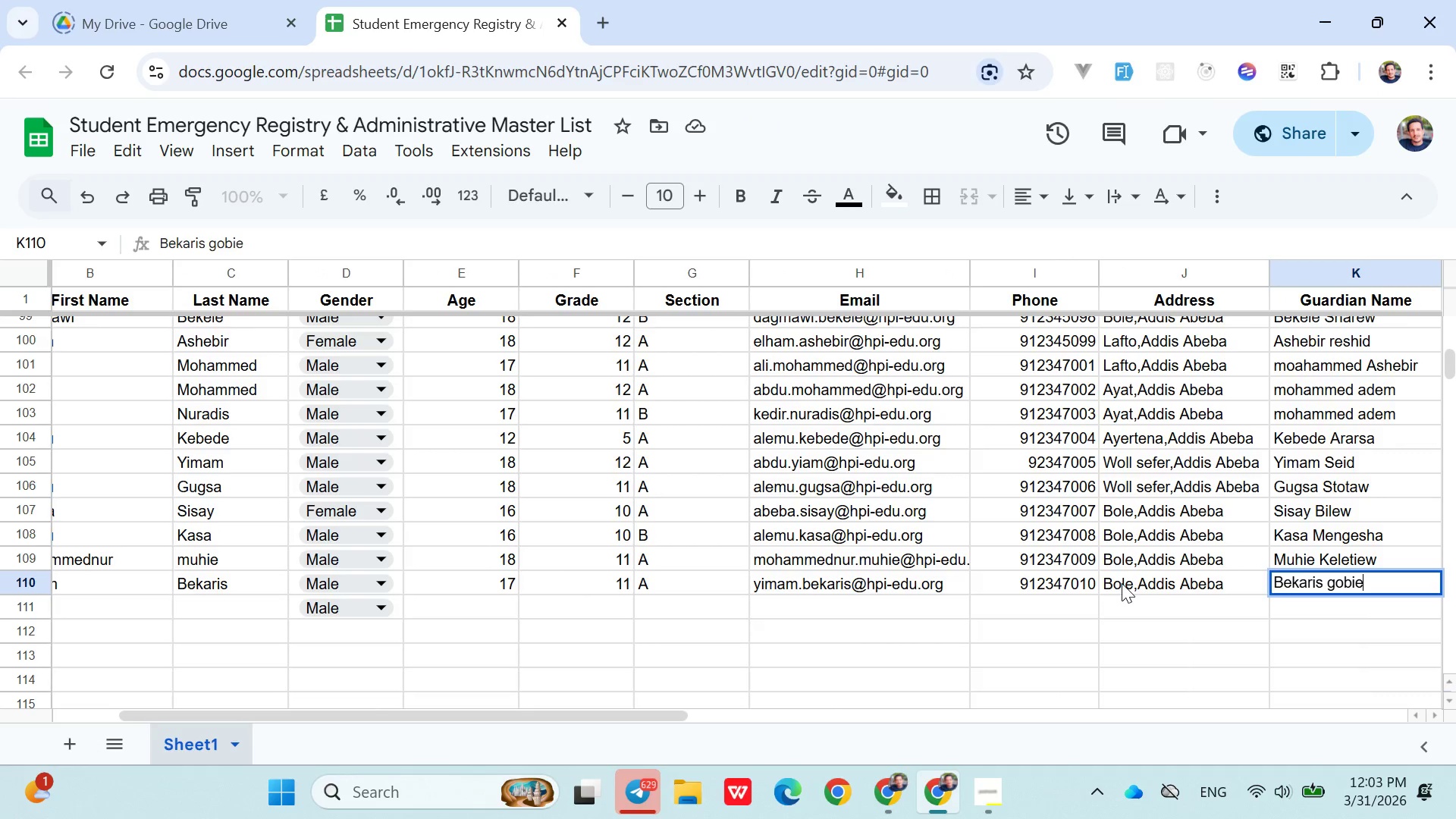 
type(ekaris goe)
 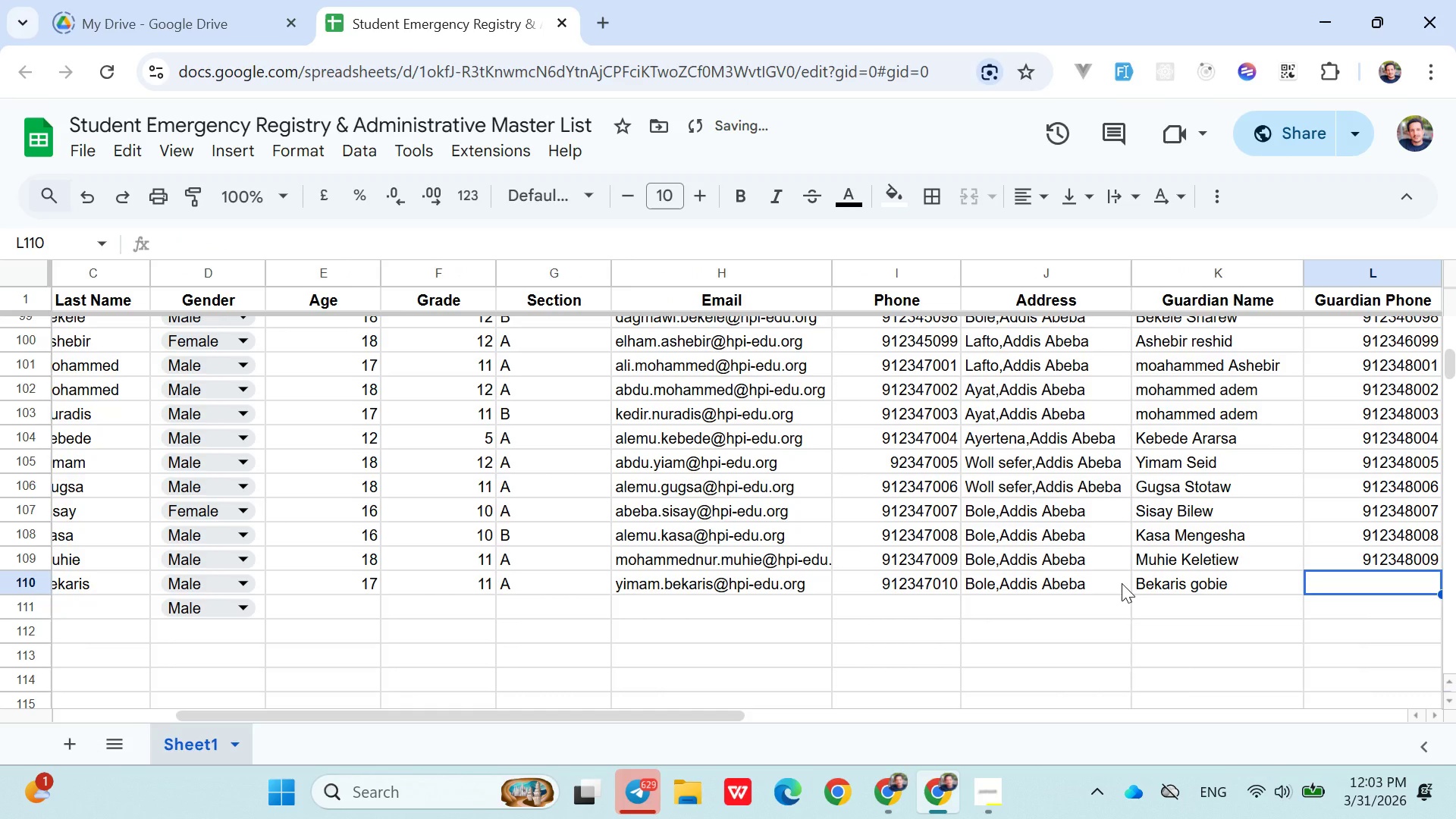 
key(ArrowRight)
 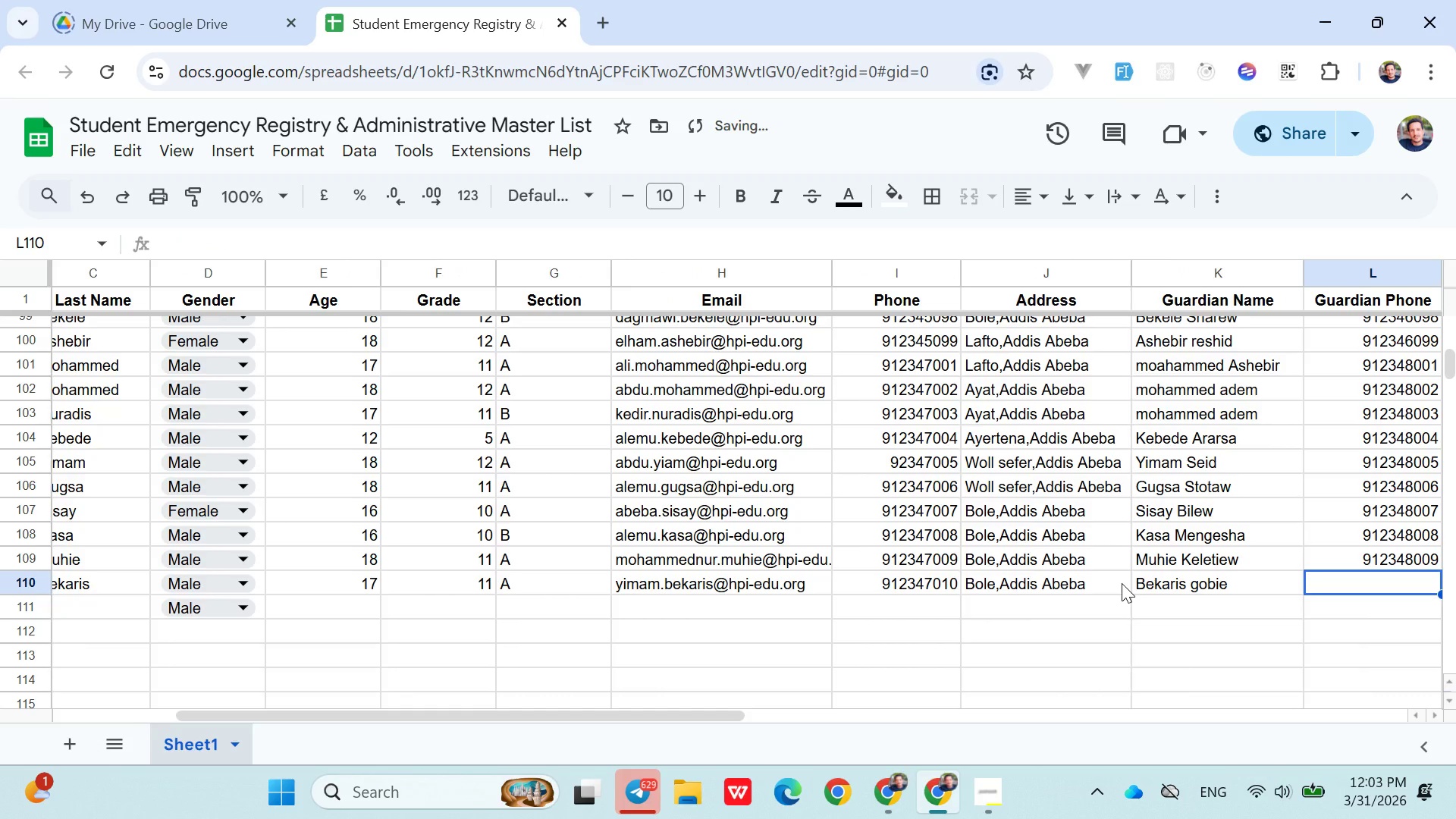 
type(0912346)
 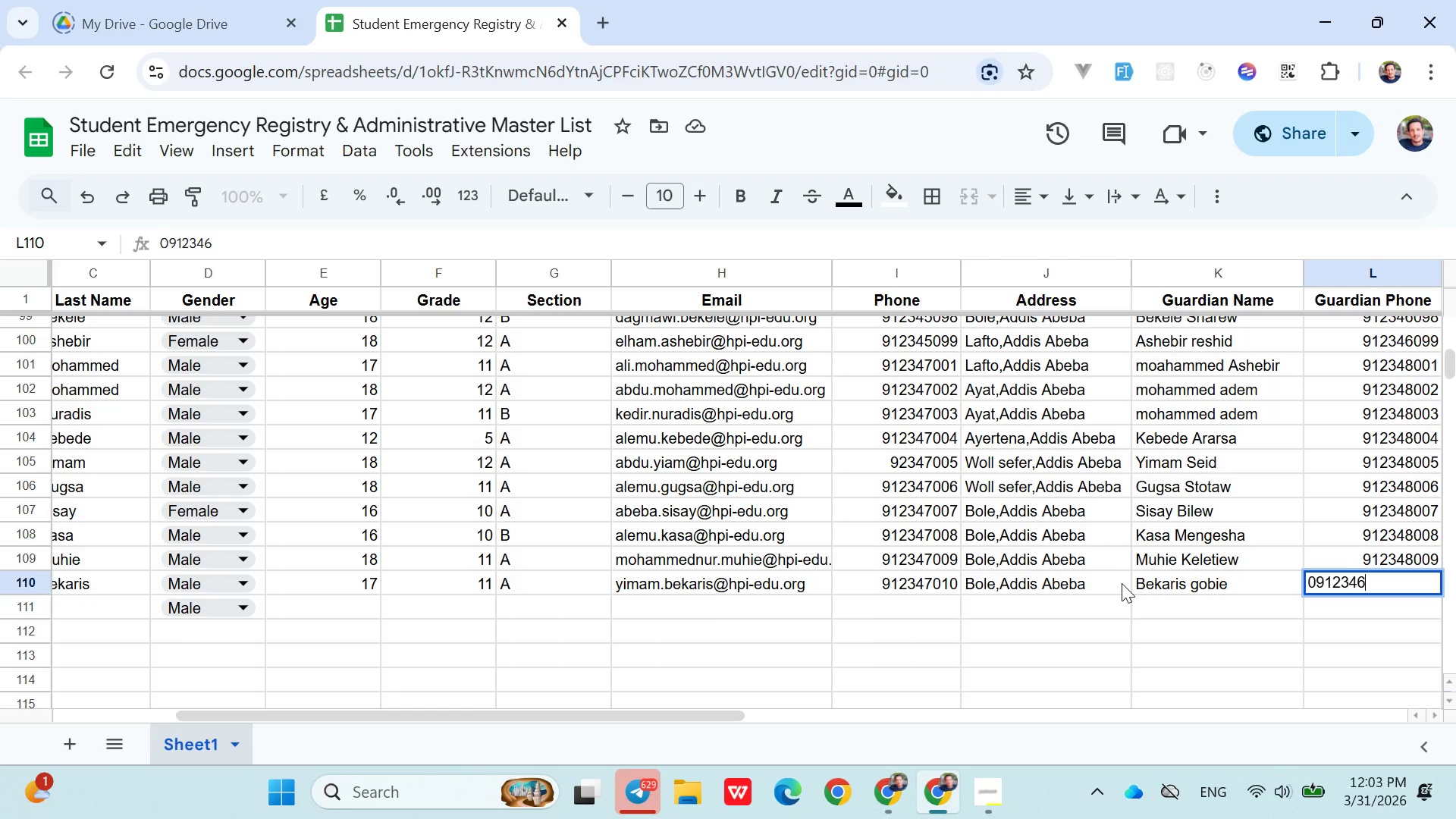 
key(0)
 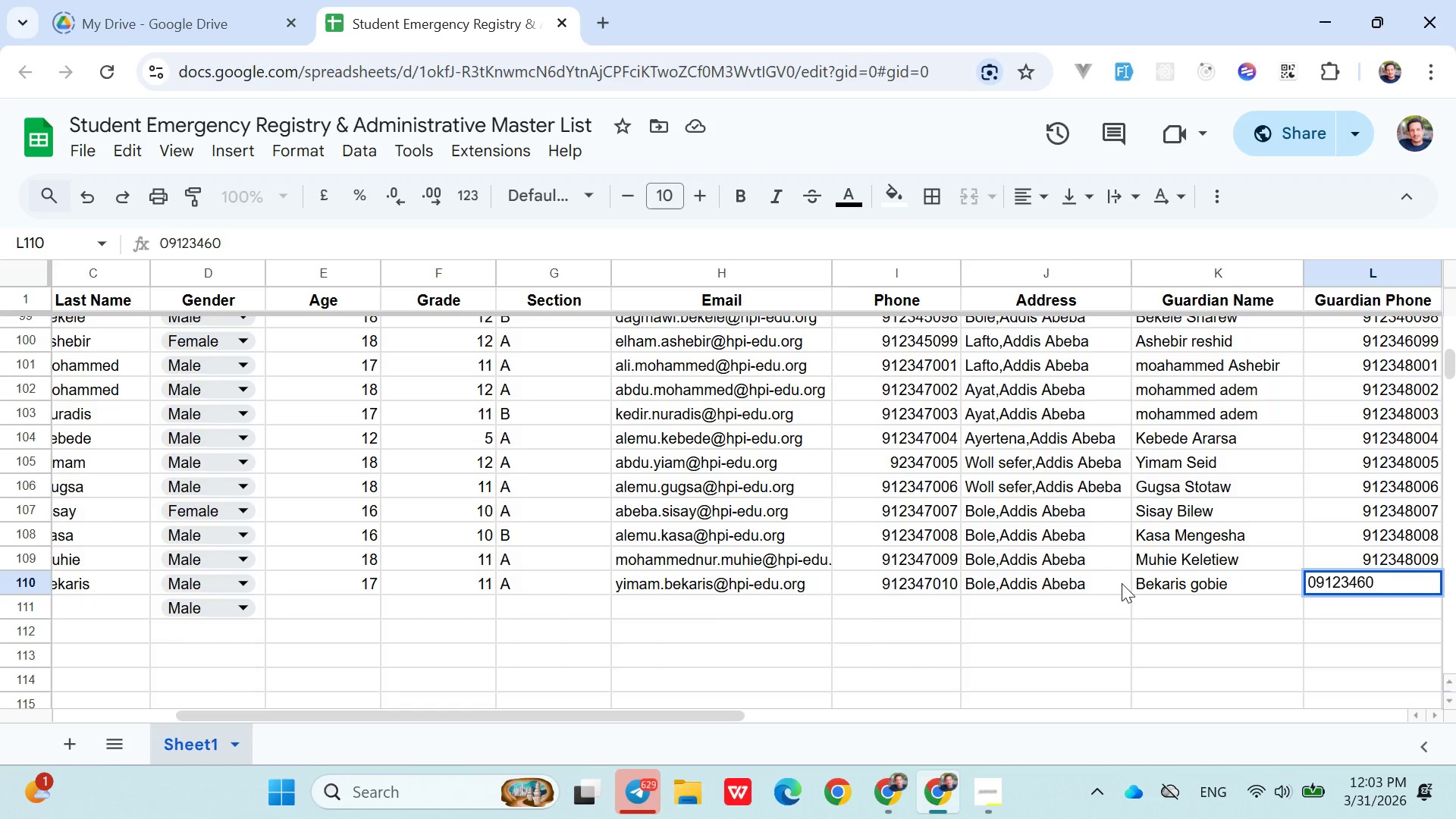 
type(10)
 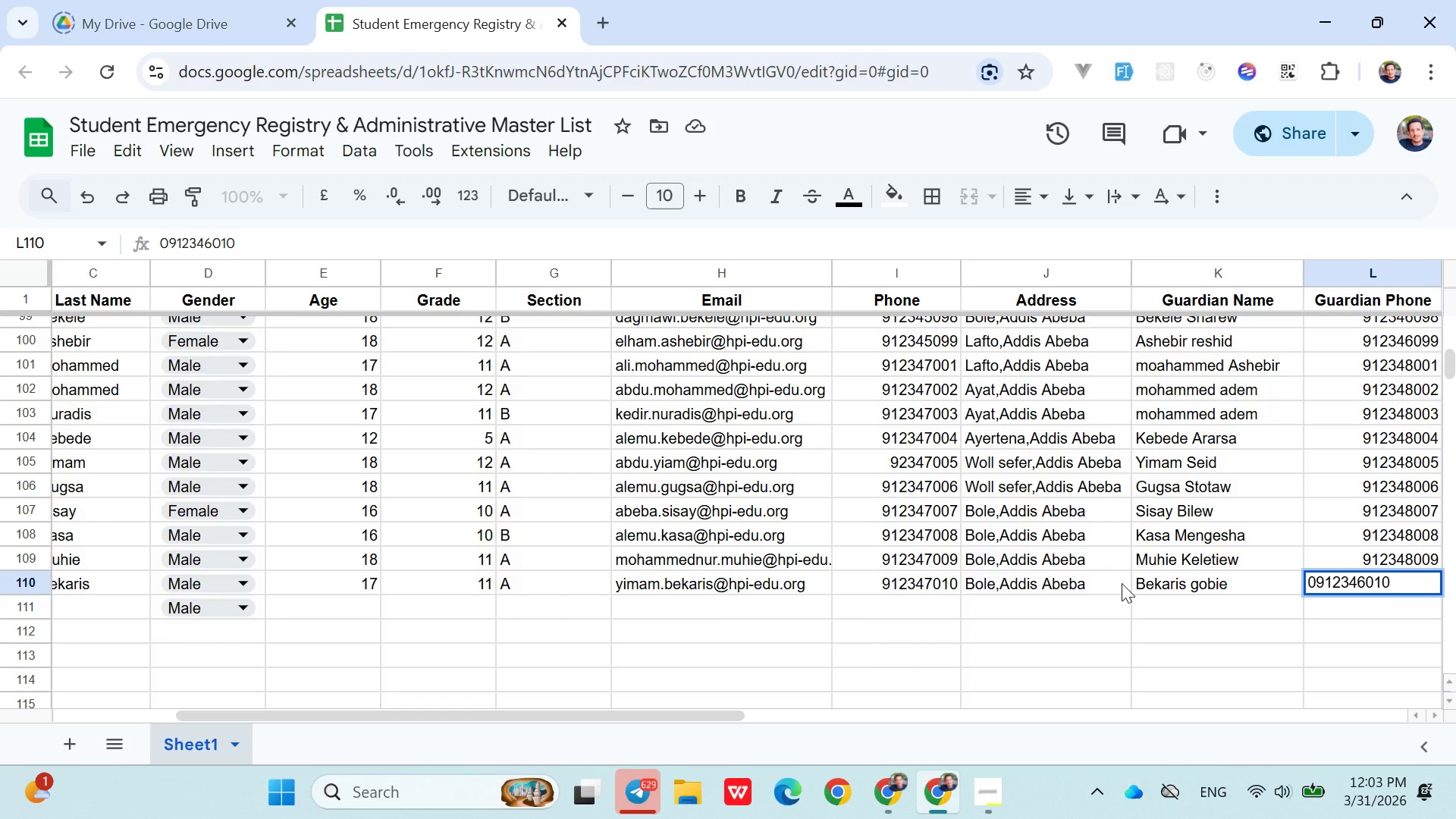 
key(Backspace)
key(Backspace)
key(Backspace)
key(Backspace)
type(8010)
 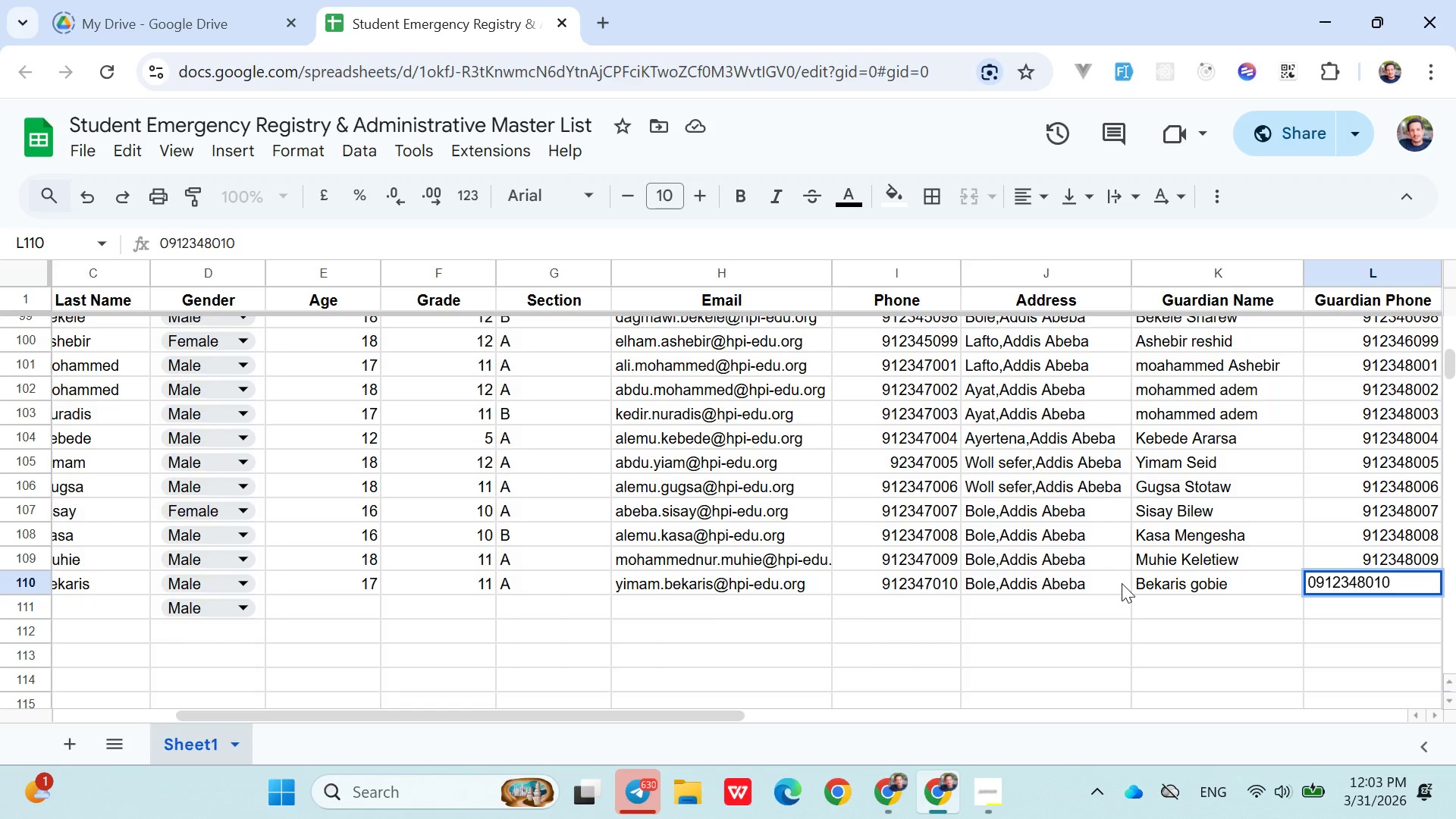 
key(ArrowDown)
 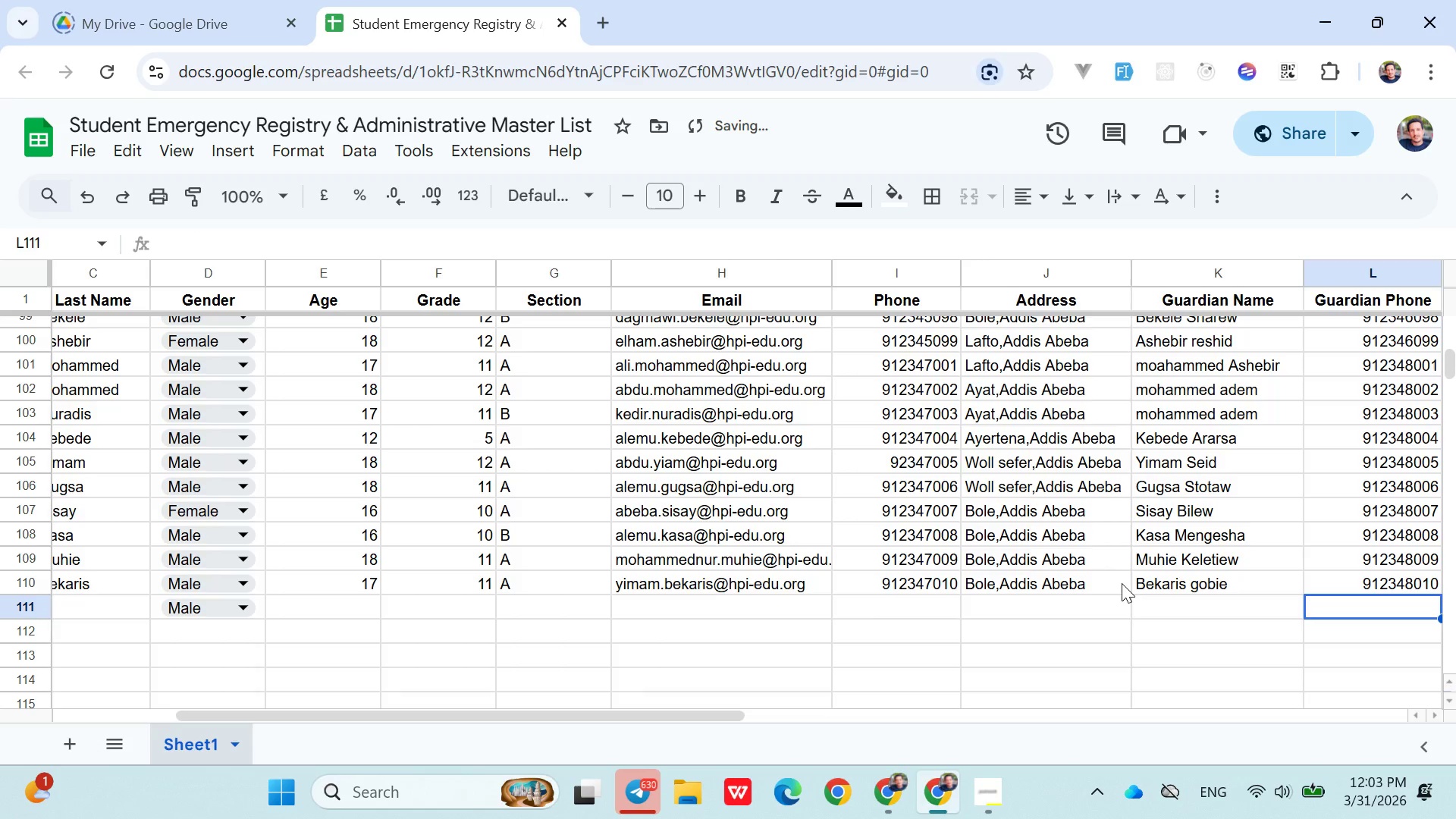 
hold_key(key=ArrowLeft, duration=0.97)
 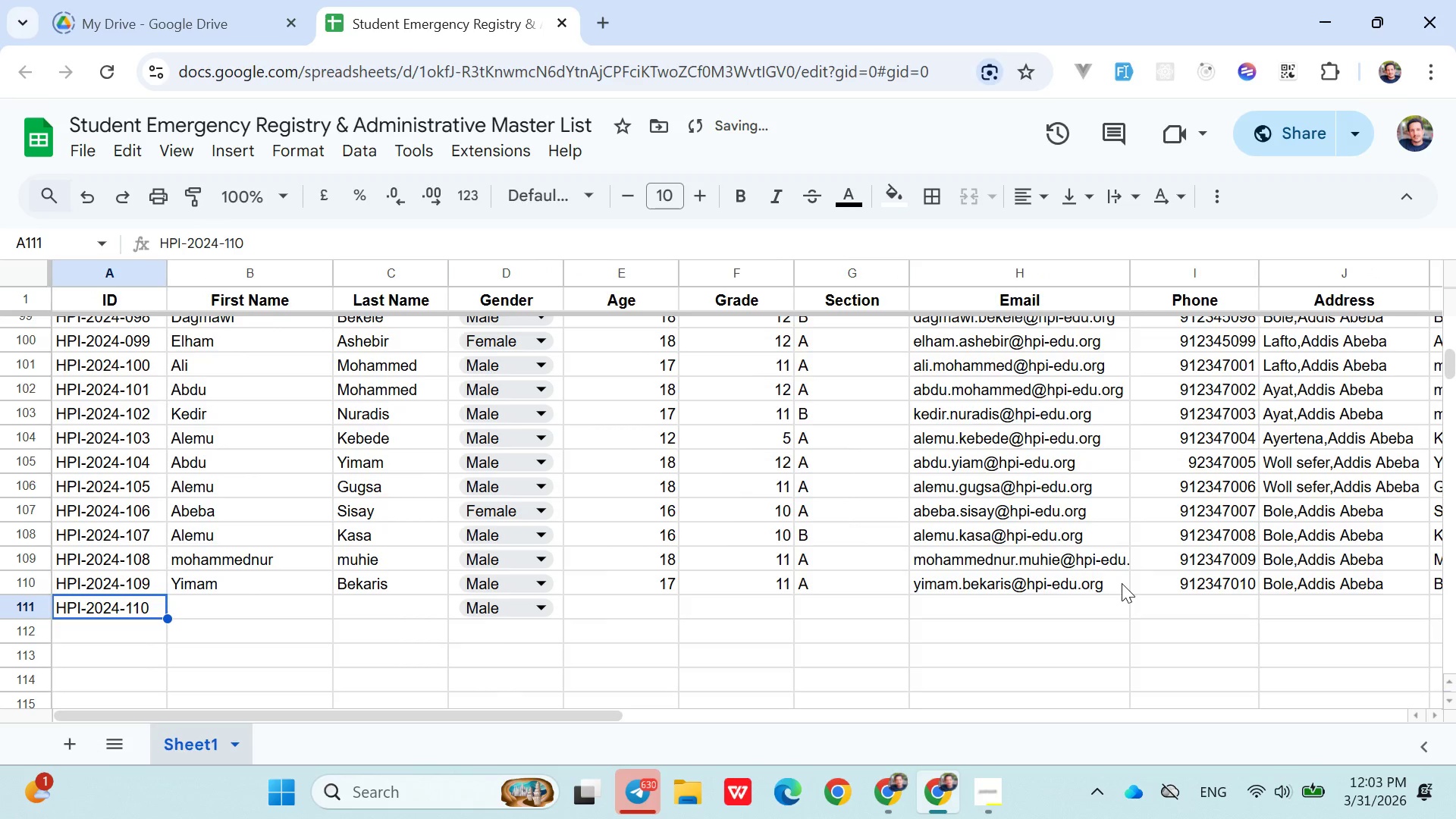 
key(ArrowRight)
 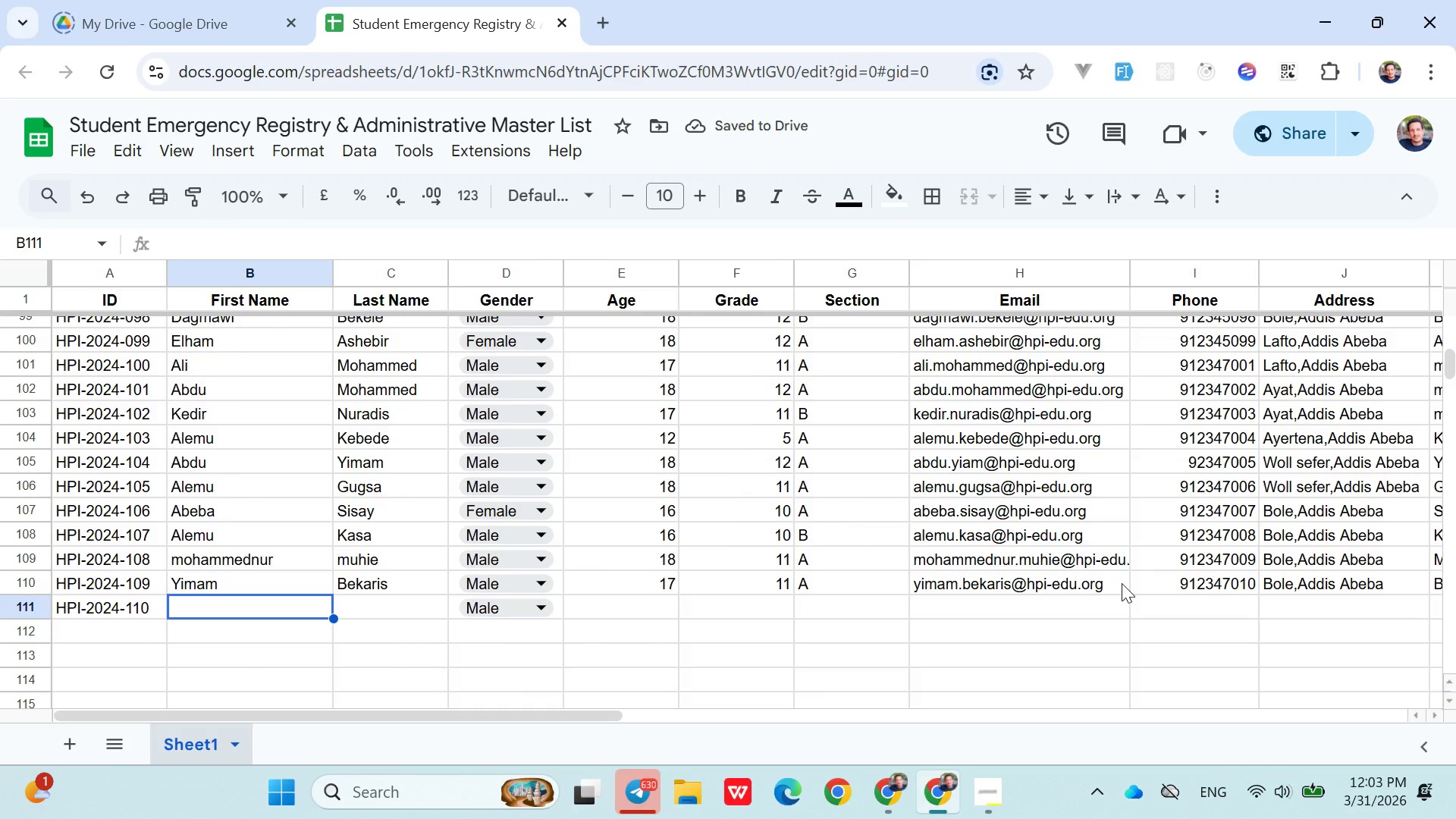 
hold_key(key=ShiftLeft, duration=0.58)
 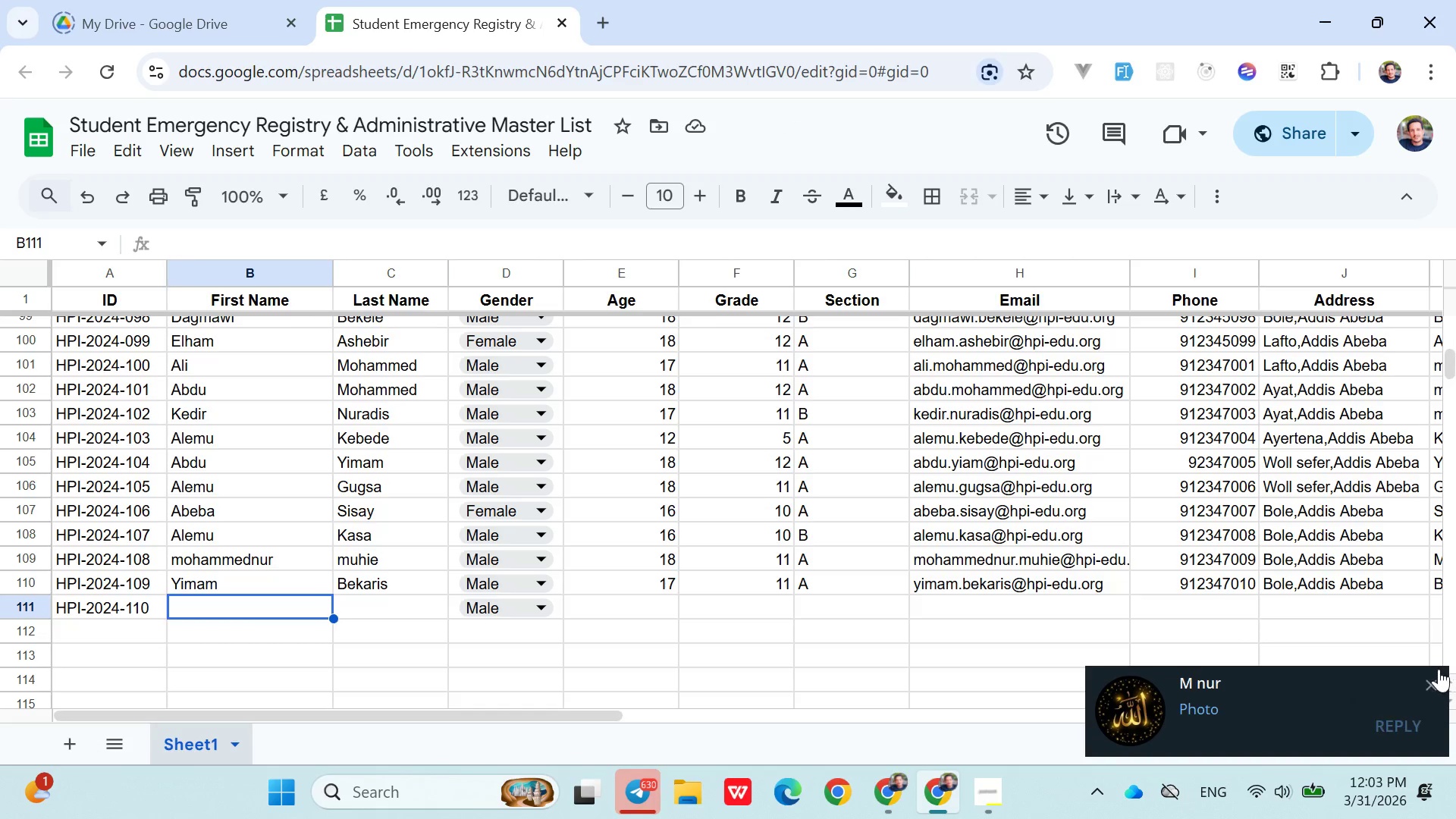 
left_click([1431, 675])
 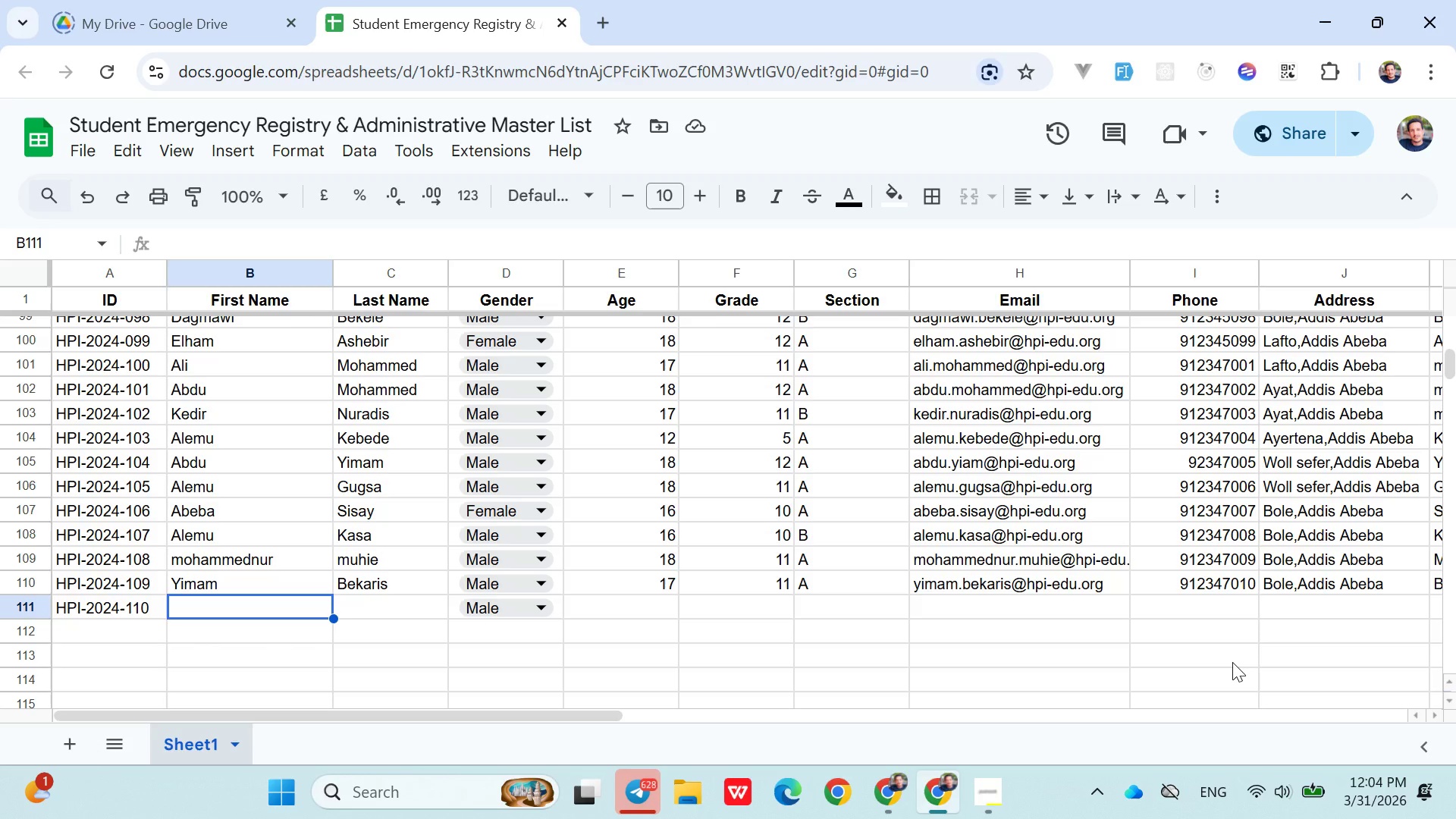 
wait(53.62)
 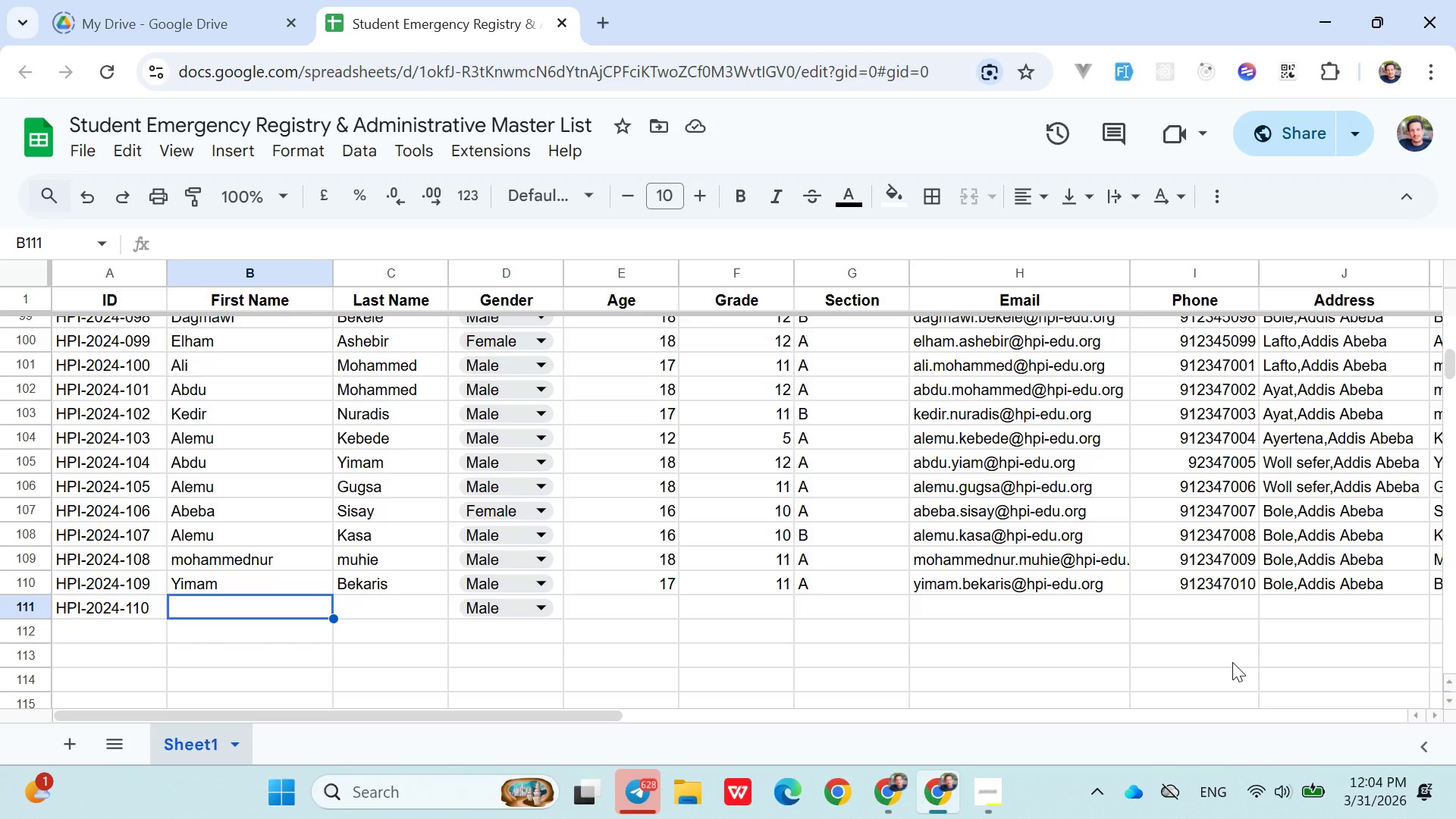 
type(Misa)
key(Backspace)
type(h)
key(Backspace)
type(gan)
 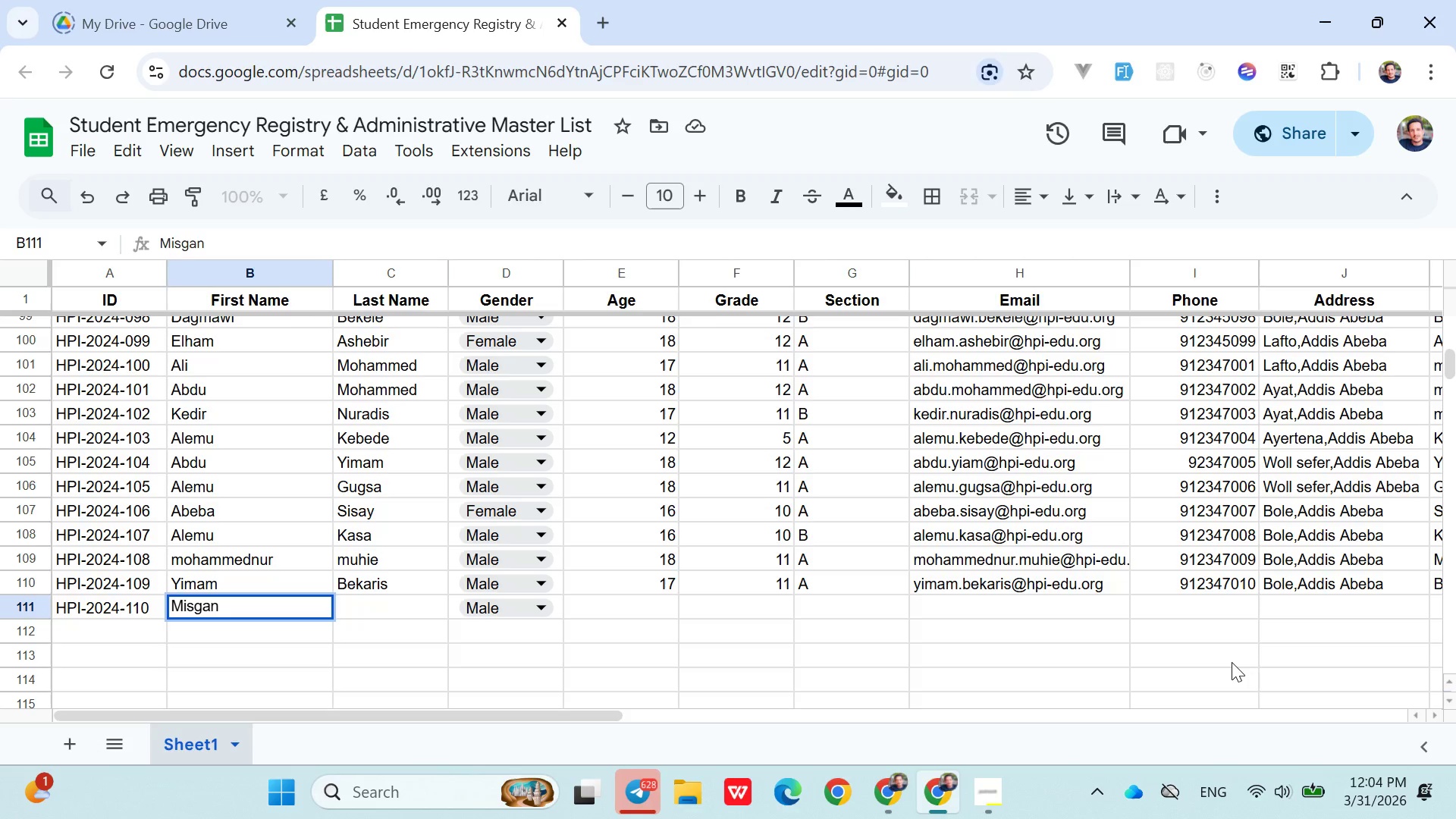 
key(ArrowRight)
 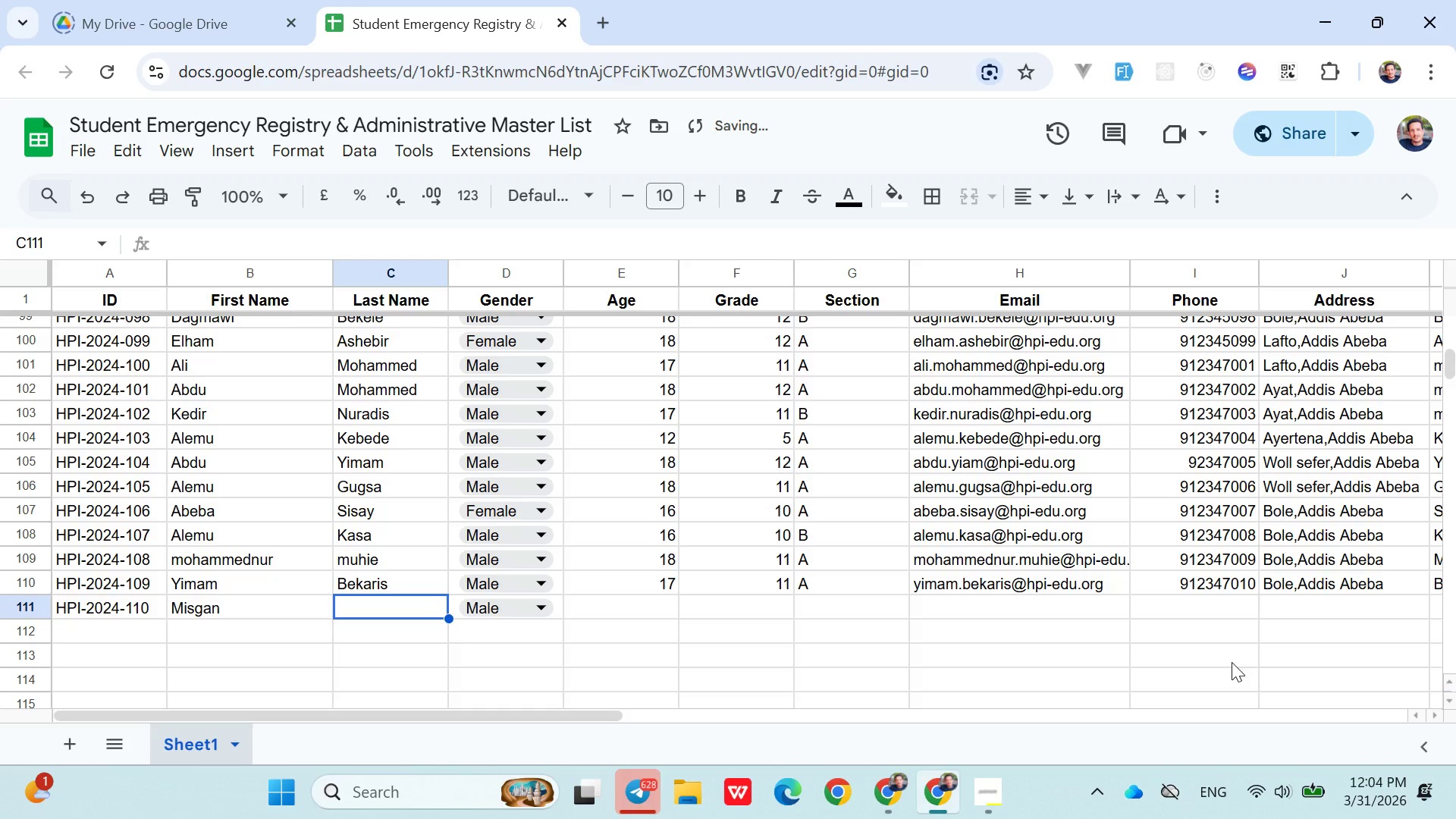 
type(lema)
 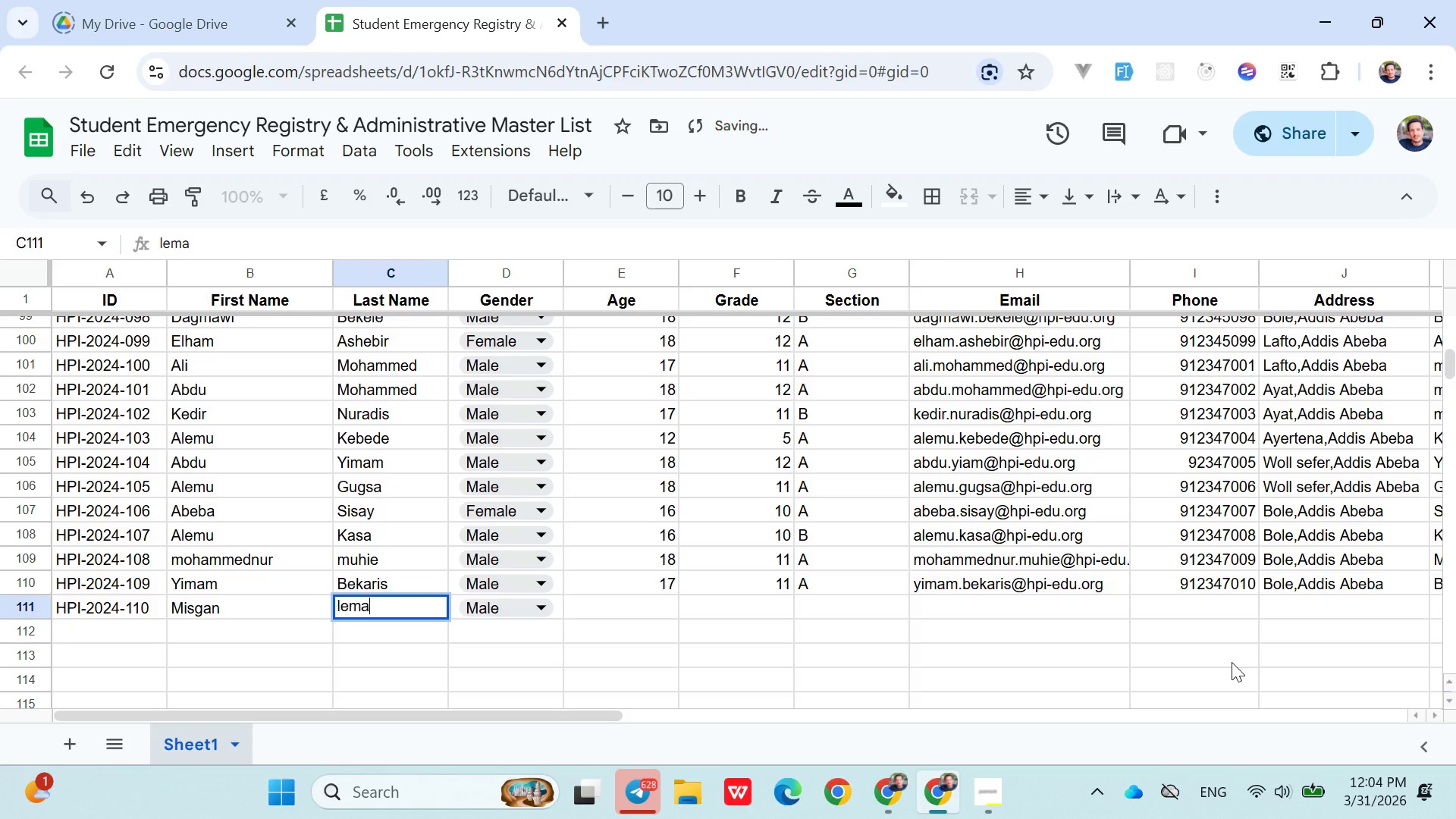 
key(ArrowRight)
 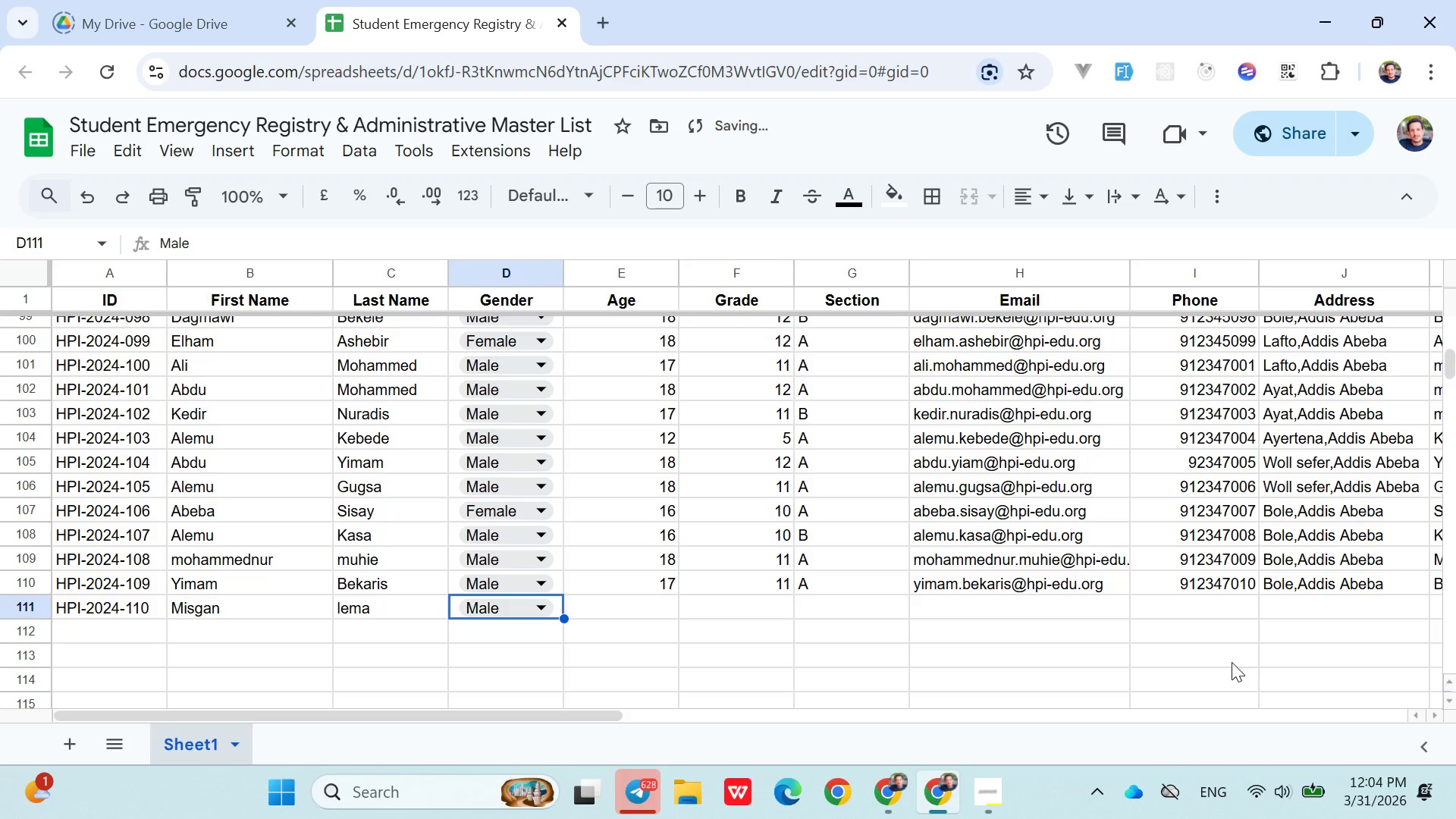 
key(ArrowRight)
 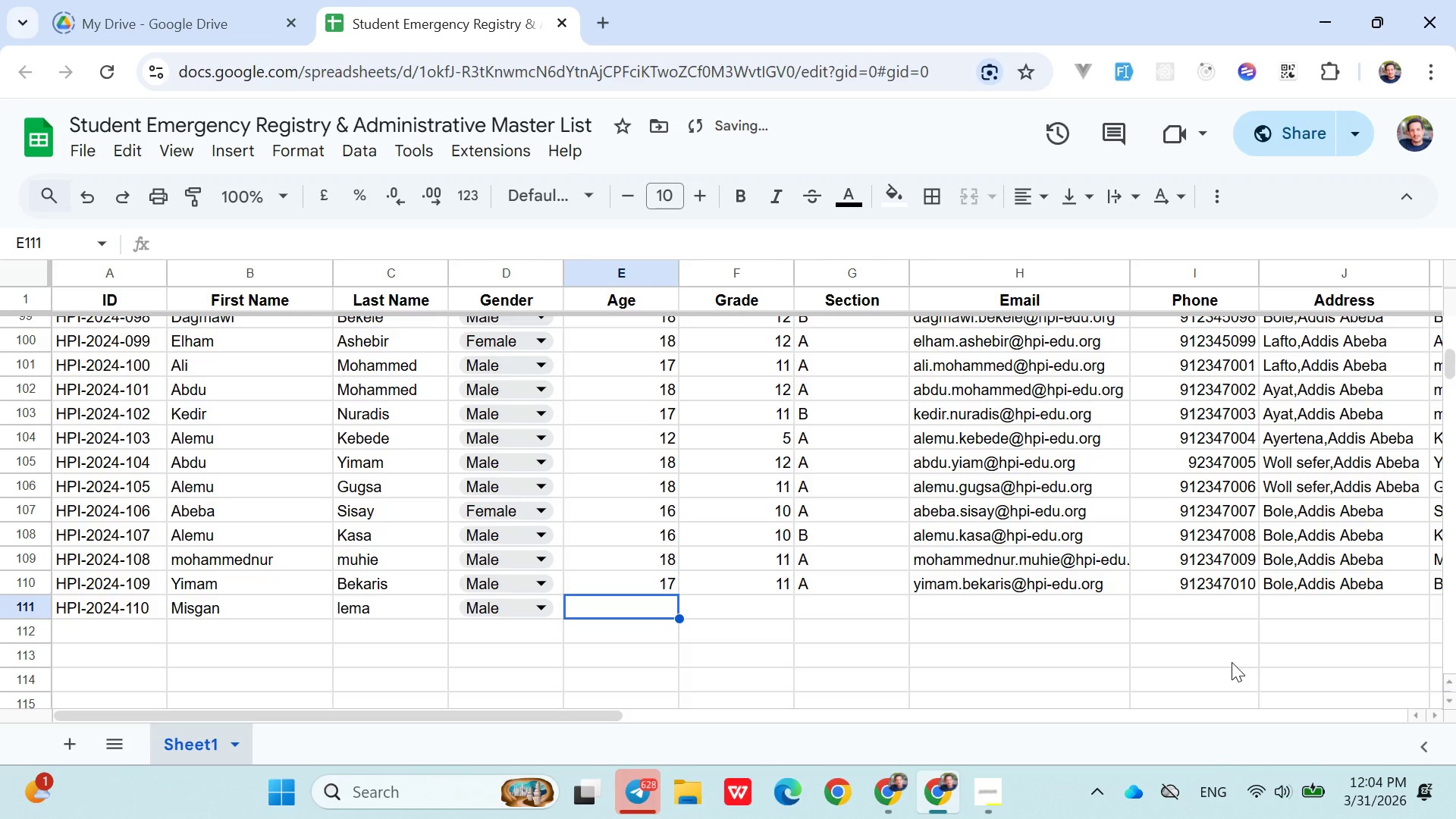 
type(18)
 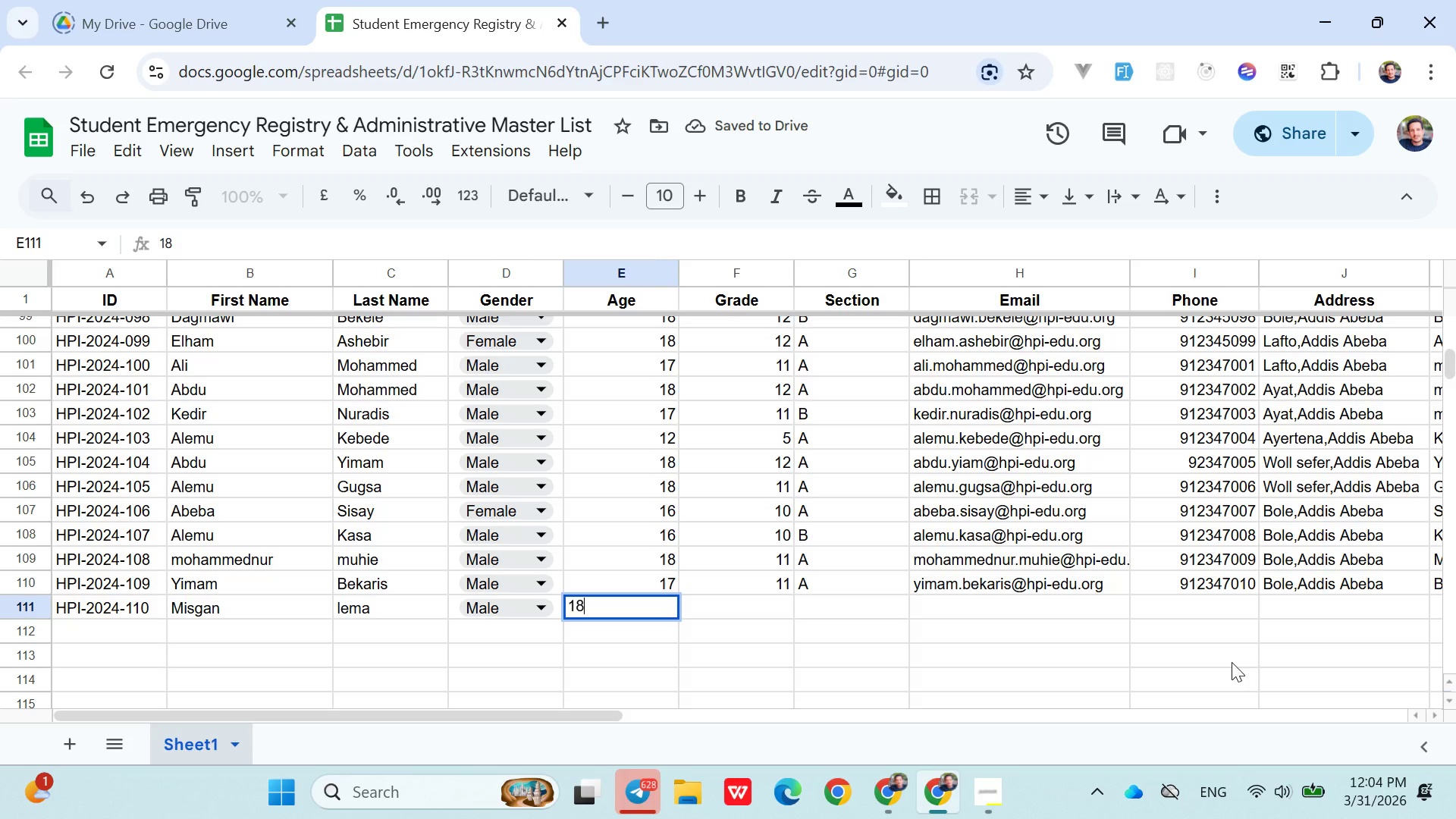 
key(ArrowRight)
 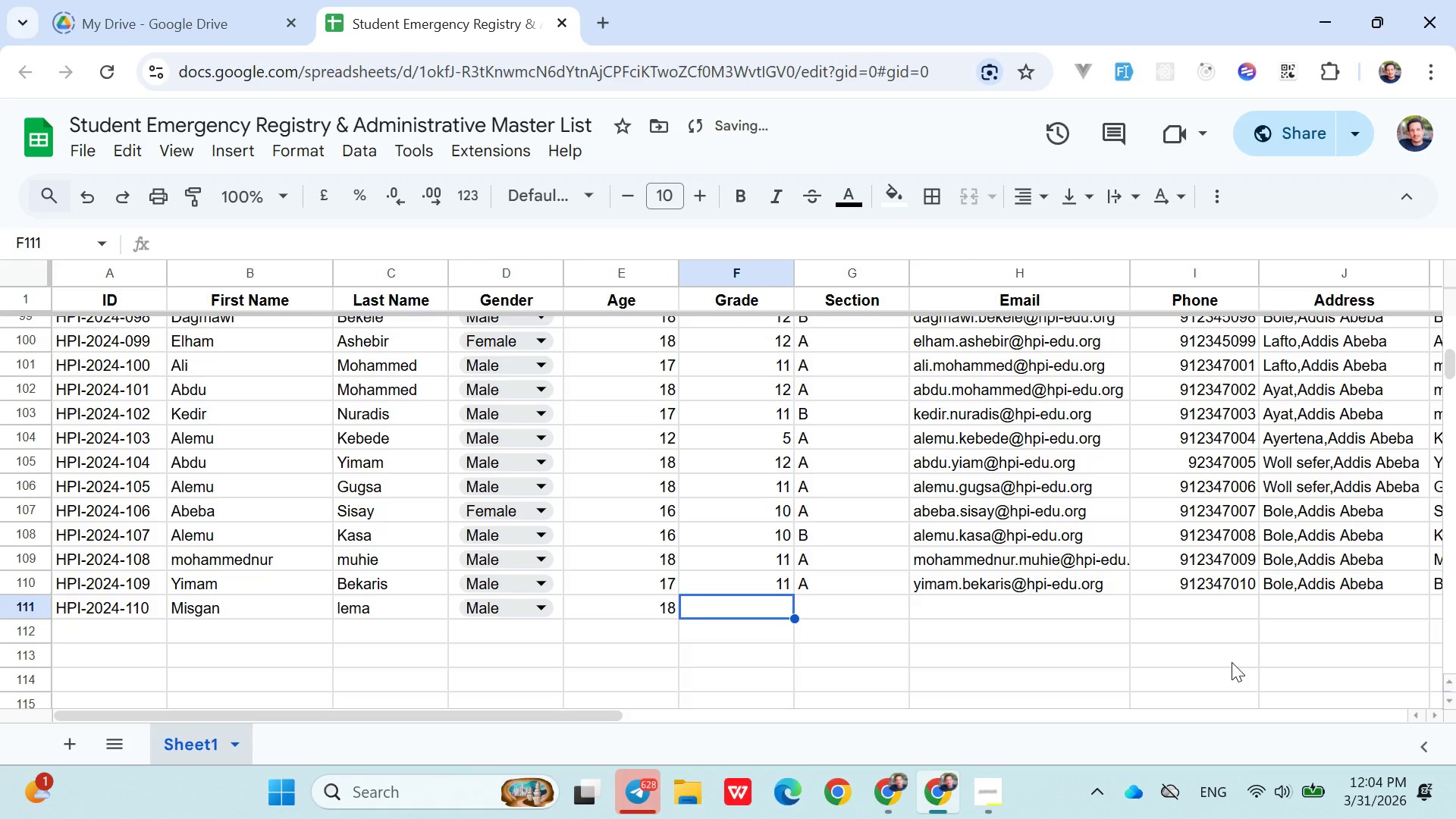 
type(12)
 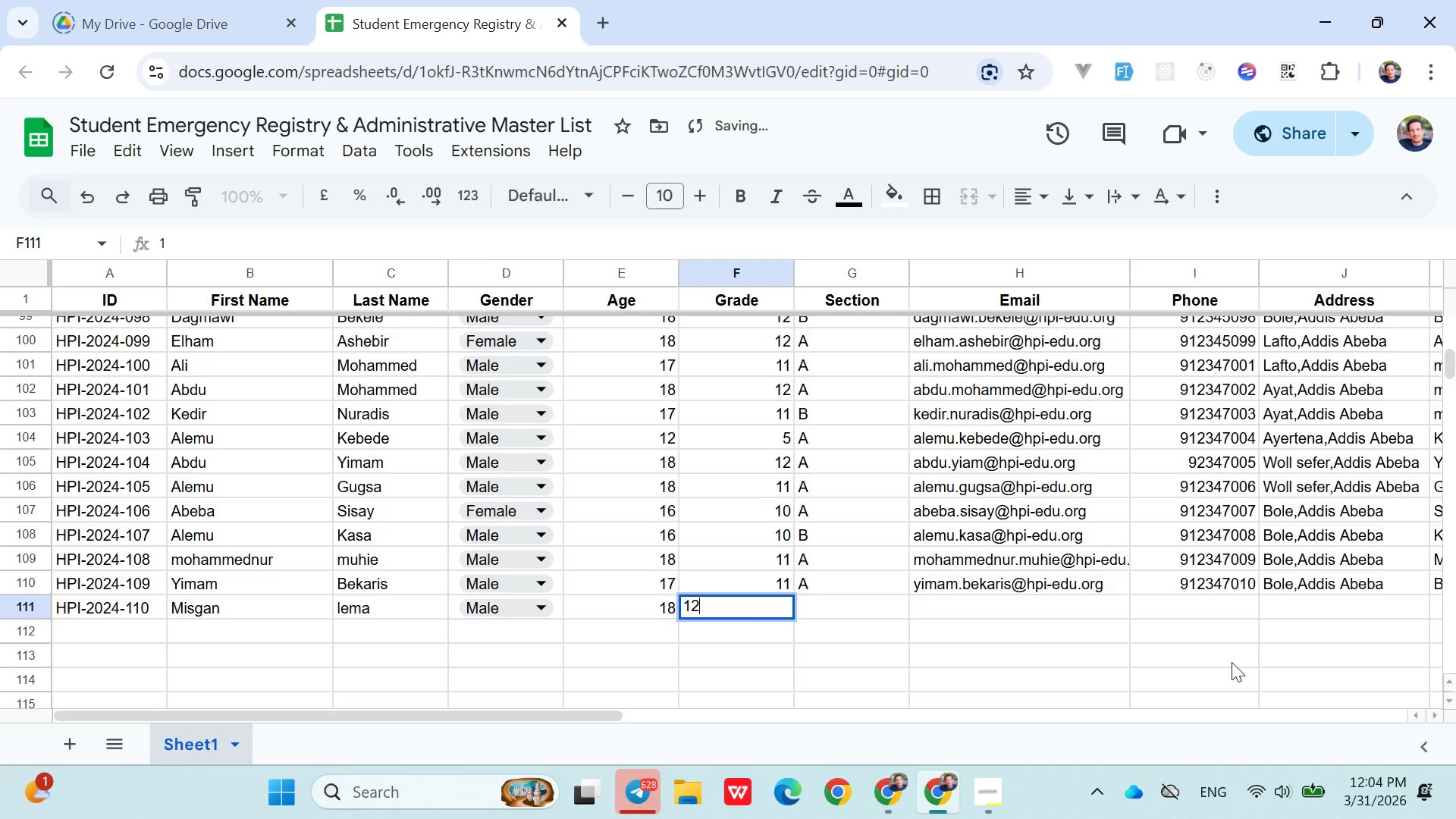 
key(ArrowRight)
 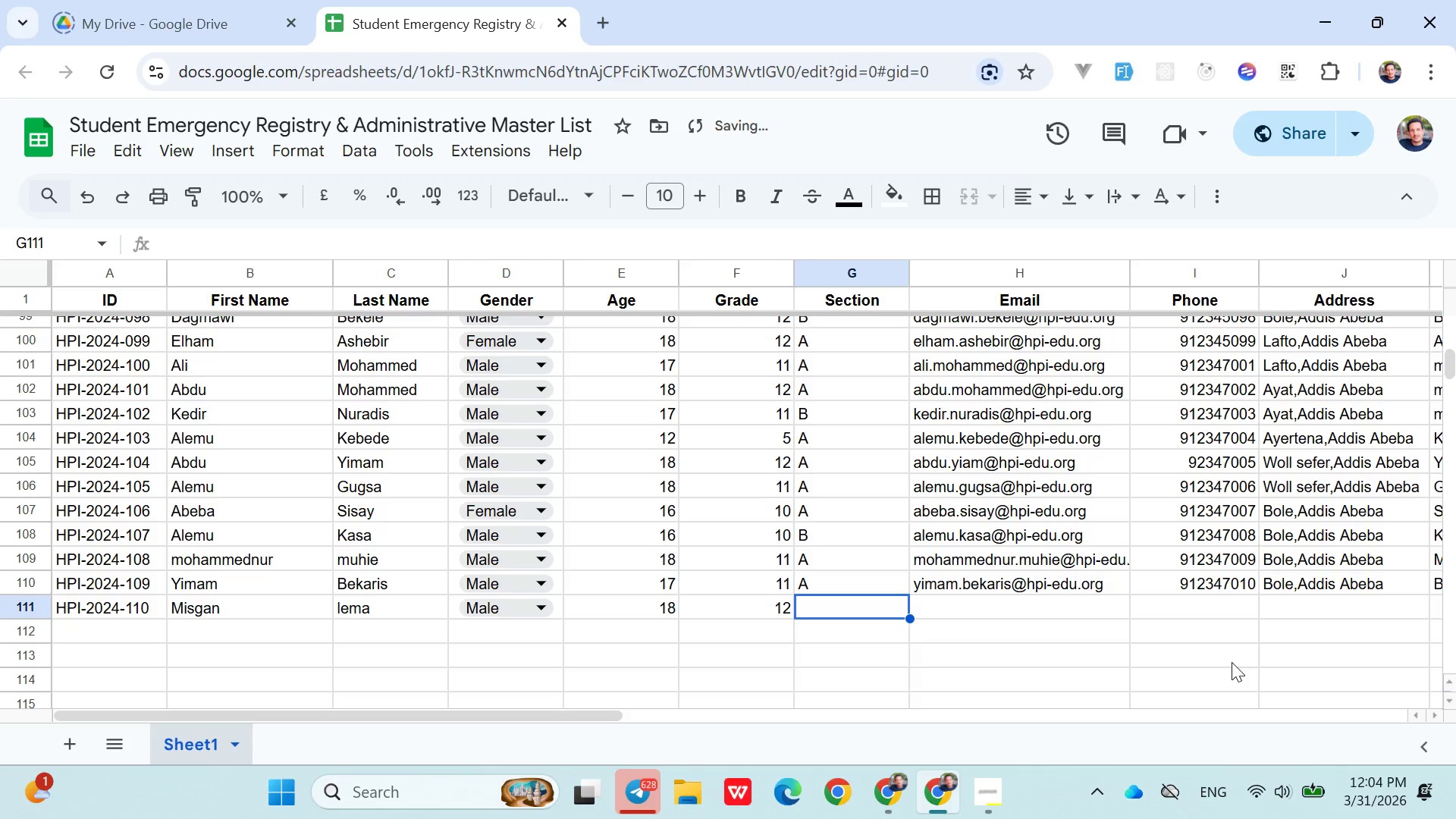 
key(1)
 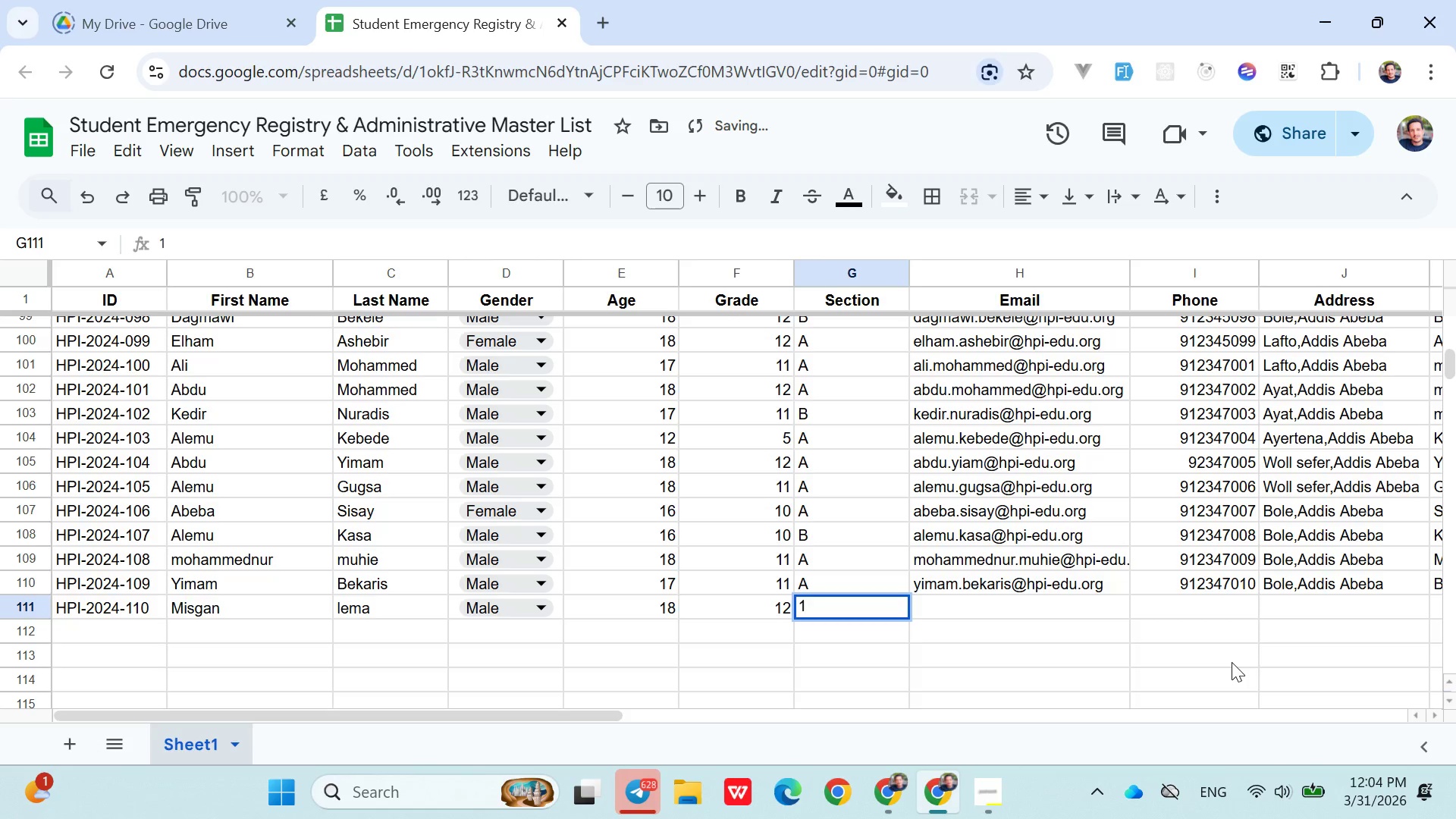 
key(Backspace)
 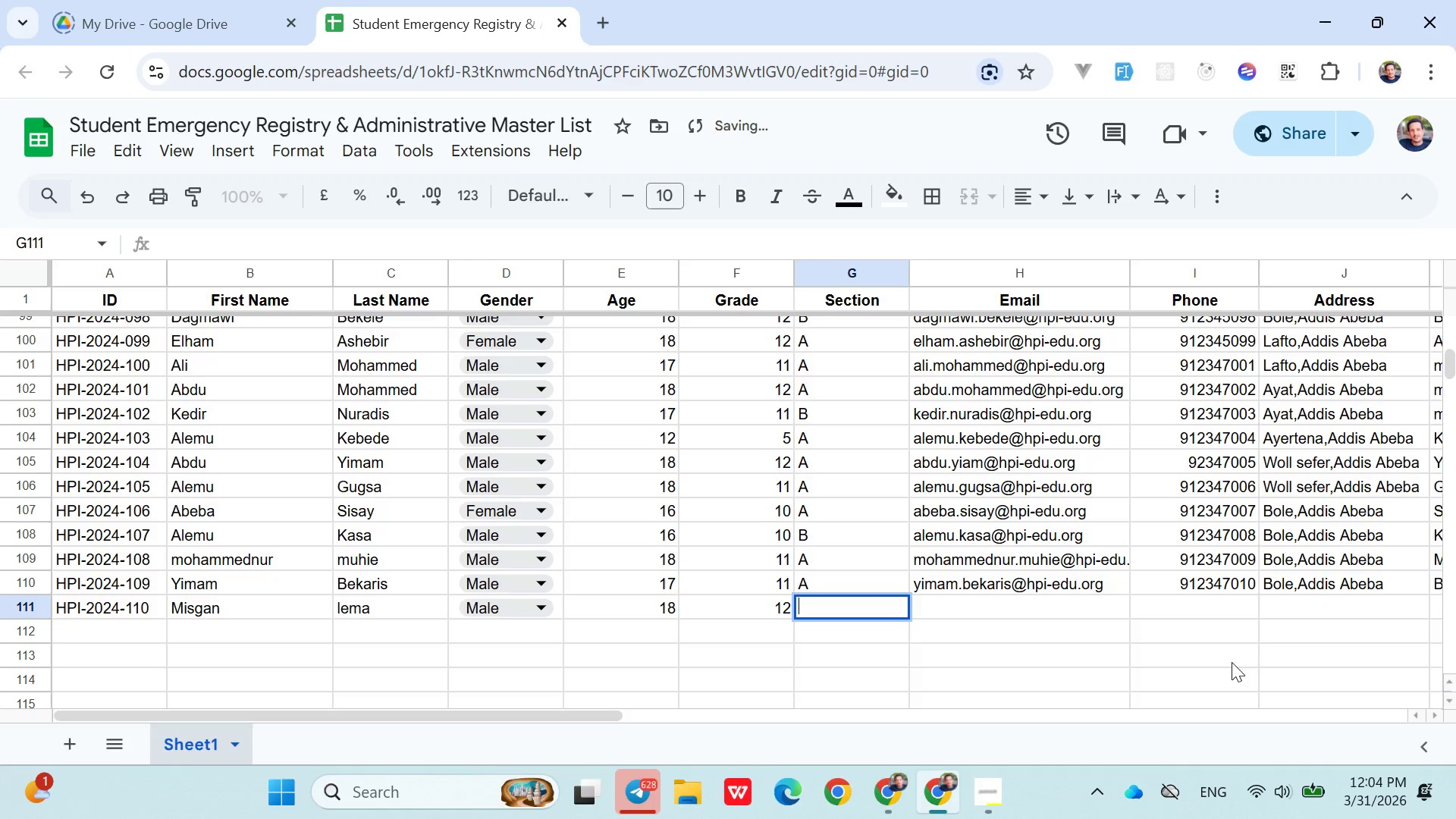 
key(Shift+A)
 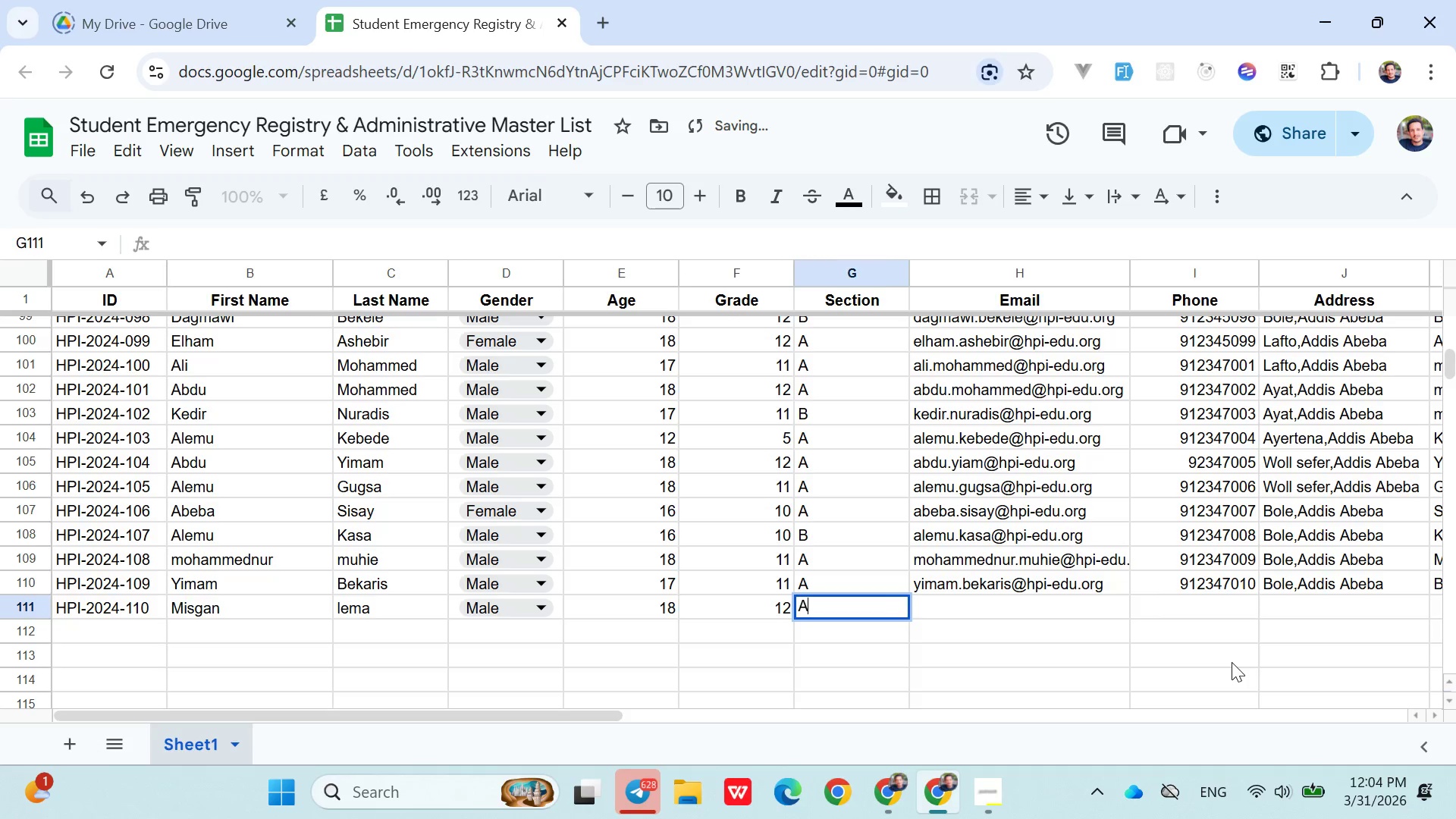 
key(ArrowRight)
 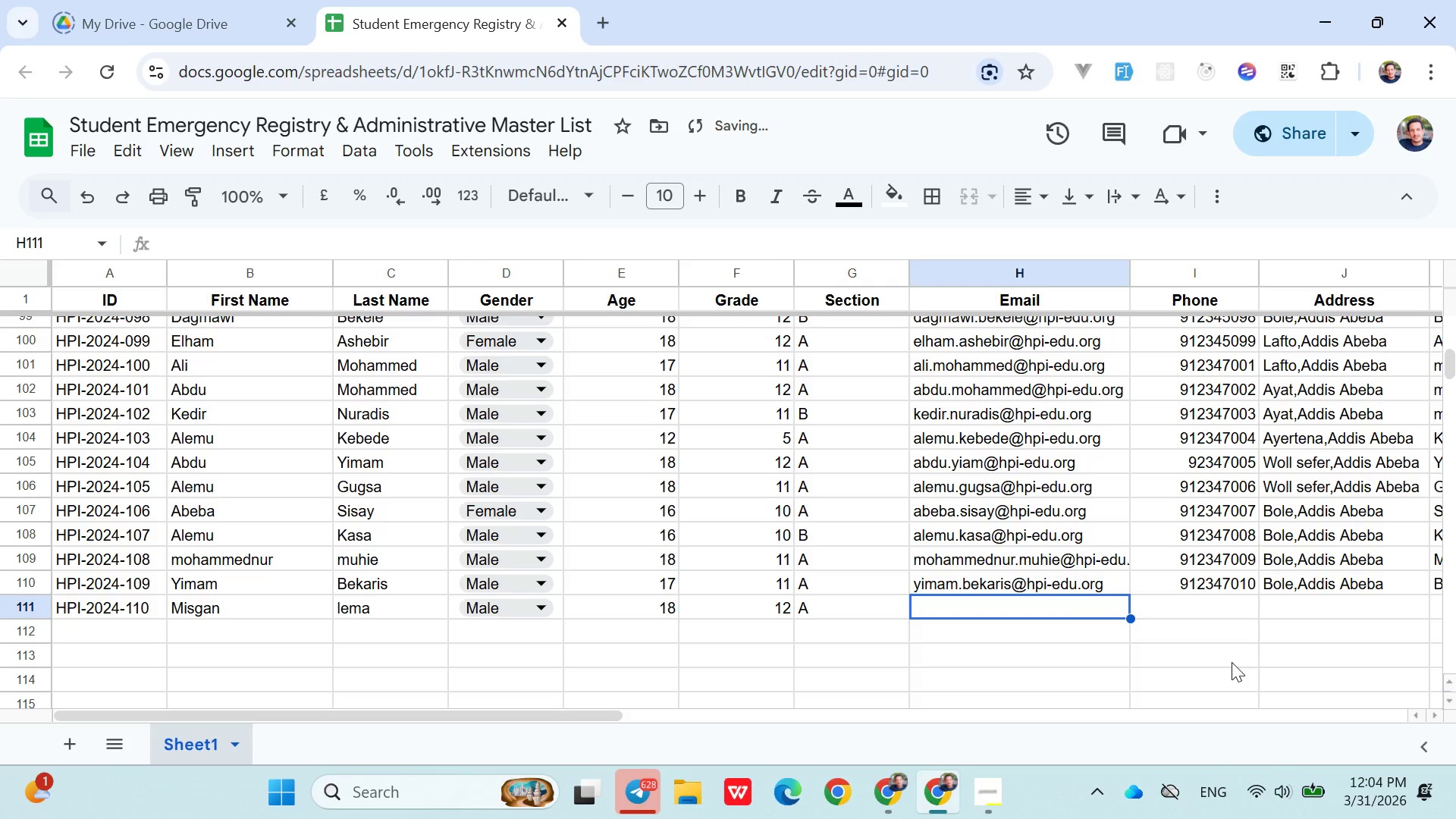 
type(misgan.lema@hpi-edu.org)
 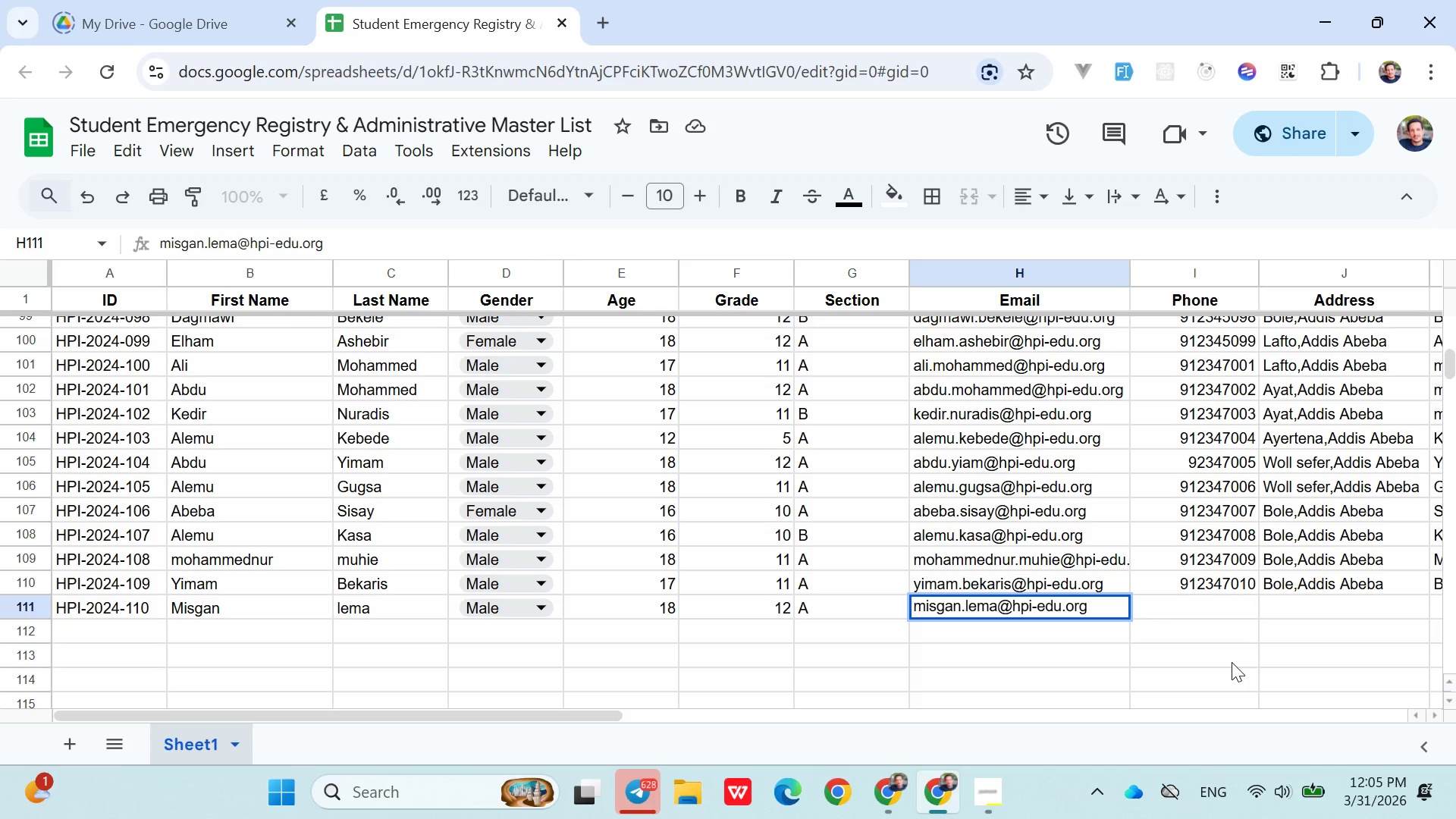 
key(ArrowRight)
 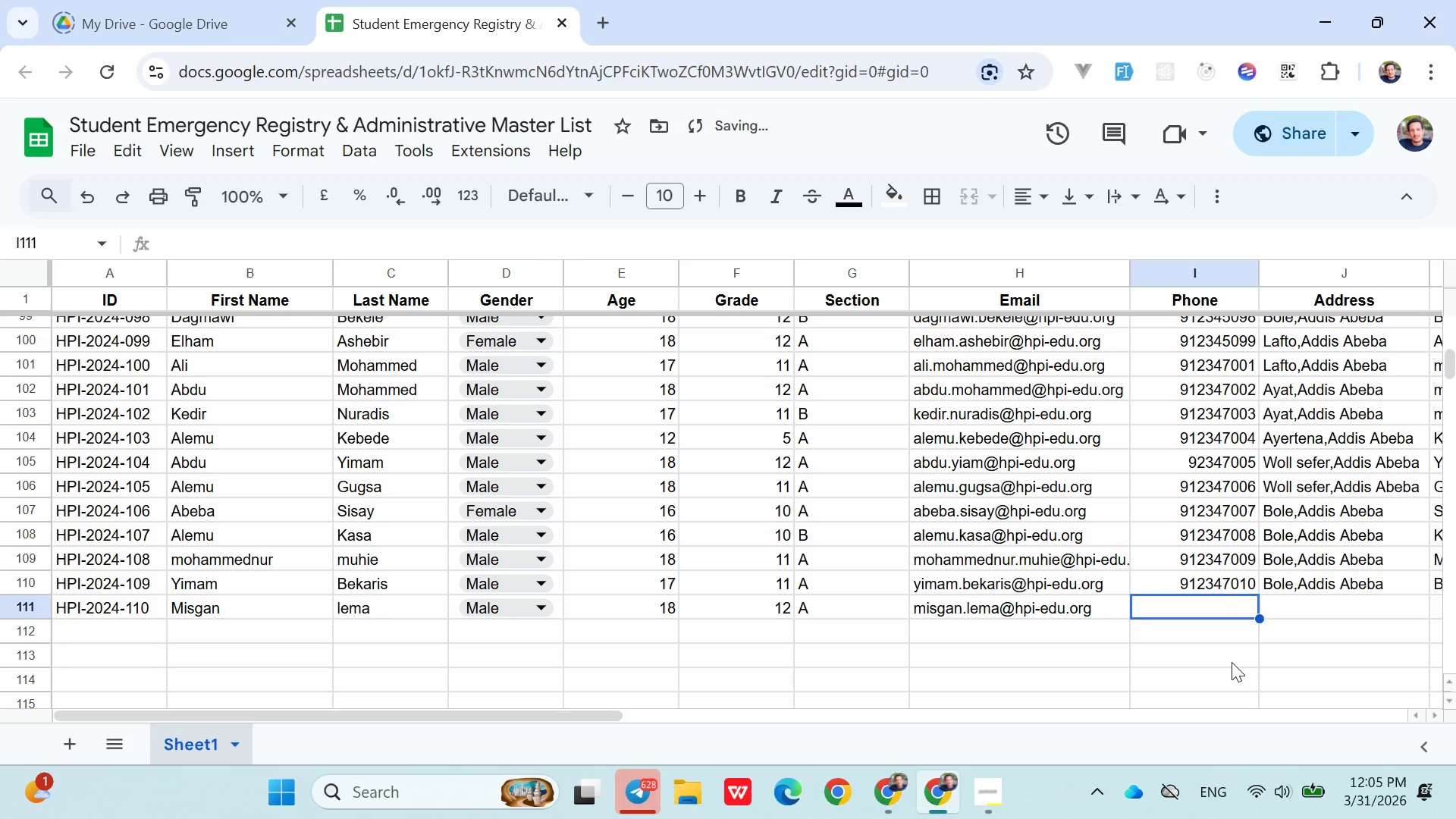 
type(0912347011)
 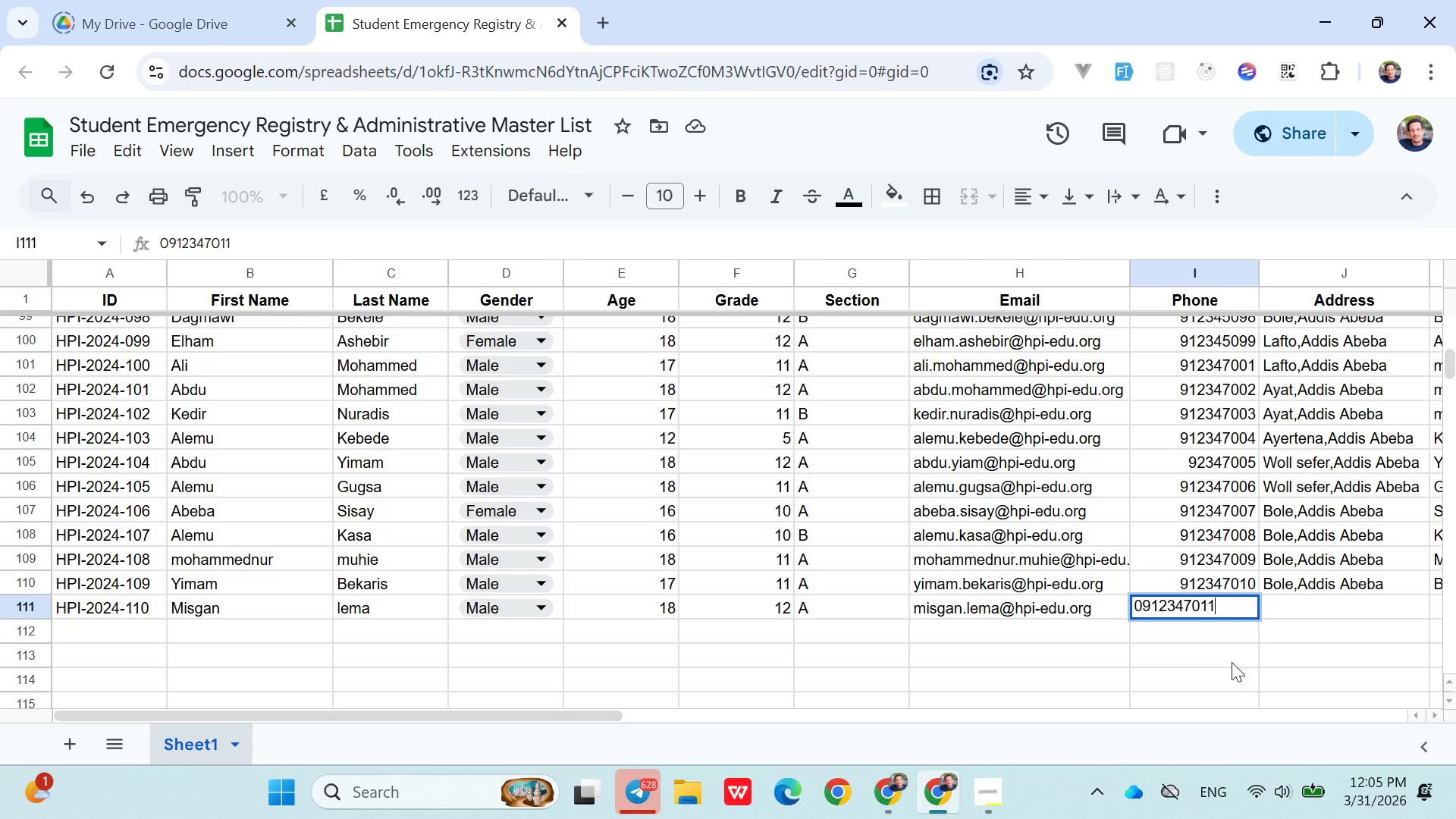 
key(ArrowRight)
 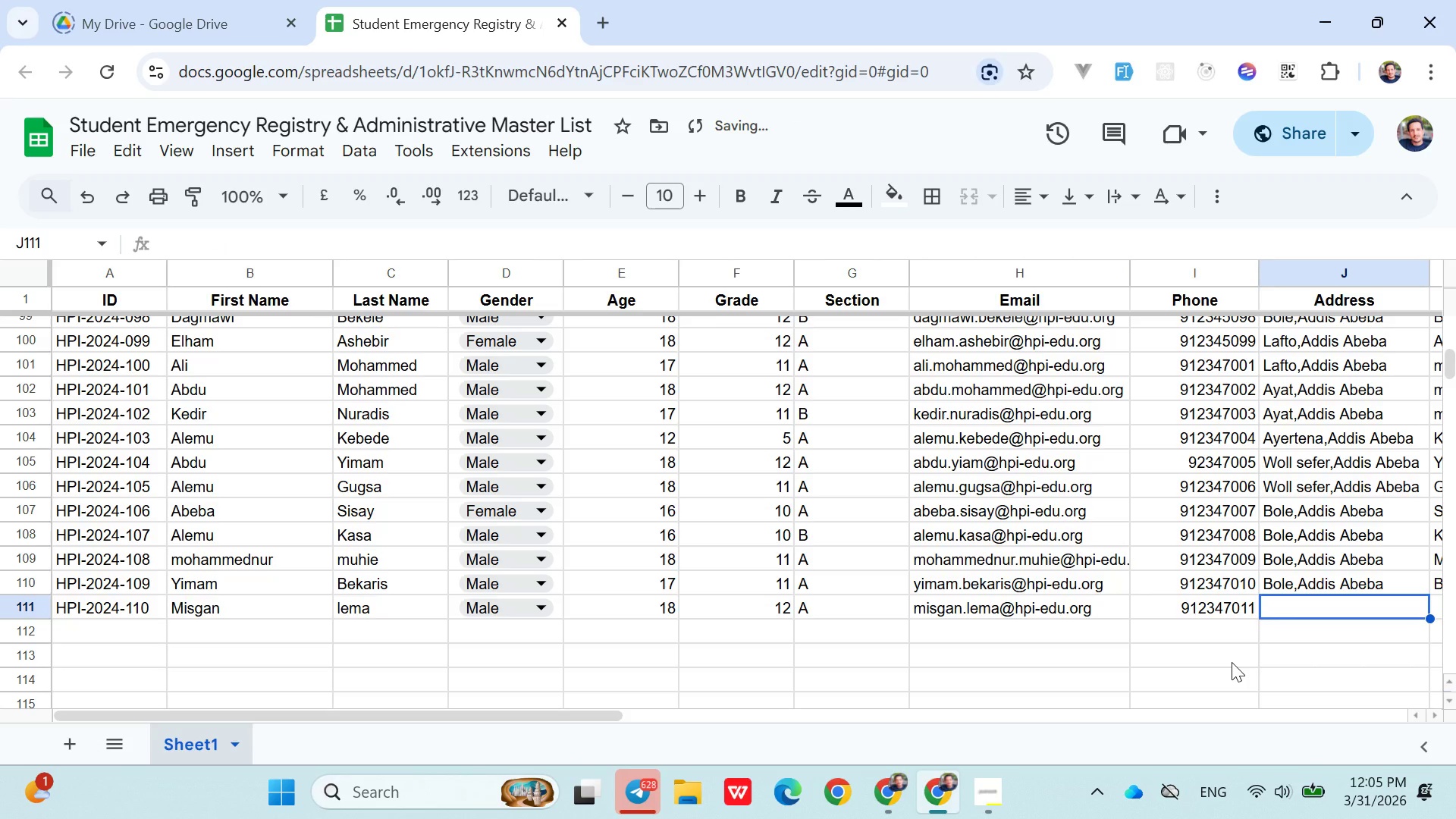 
type(VBol)
key(Backspace)
key(Backspace)
key(Backspace)
key(Backspace)
type(Raya Kobo,Ethiopia)
 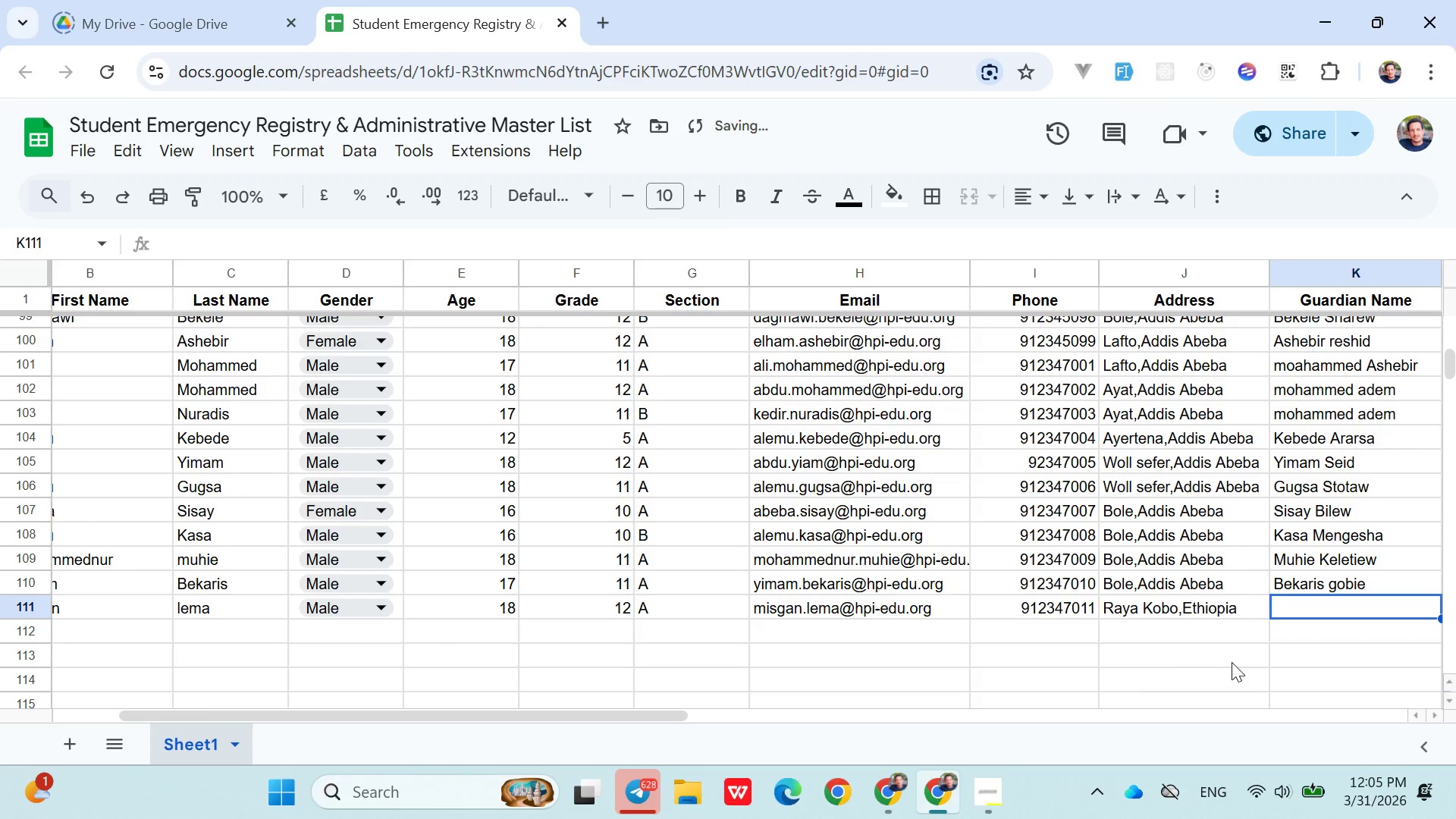 
 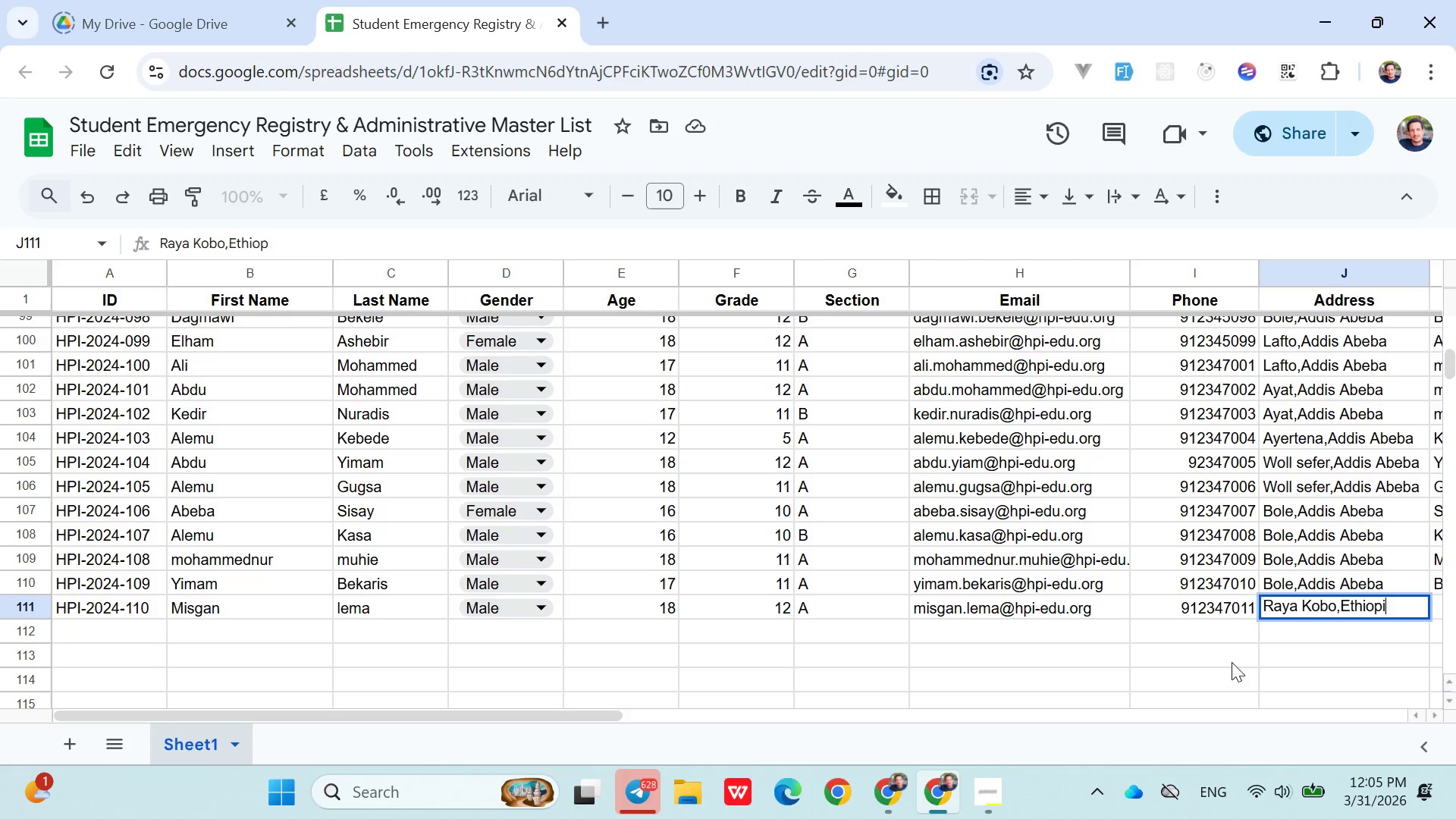 
key(ArrowRight)
 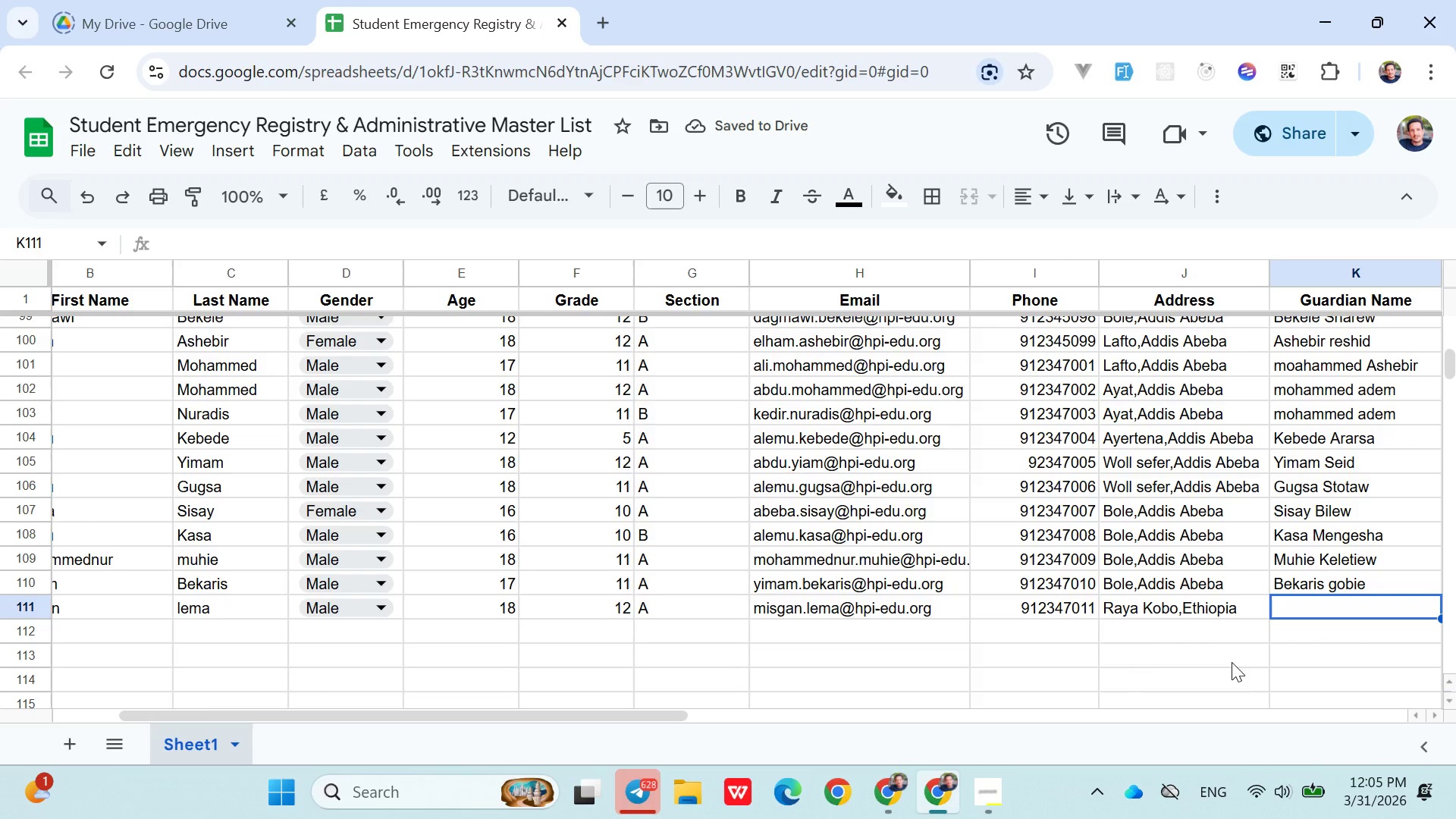 
type(Lema Gushish)
 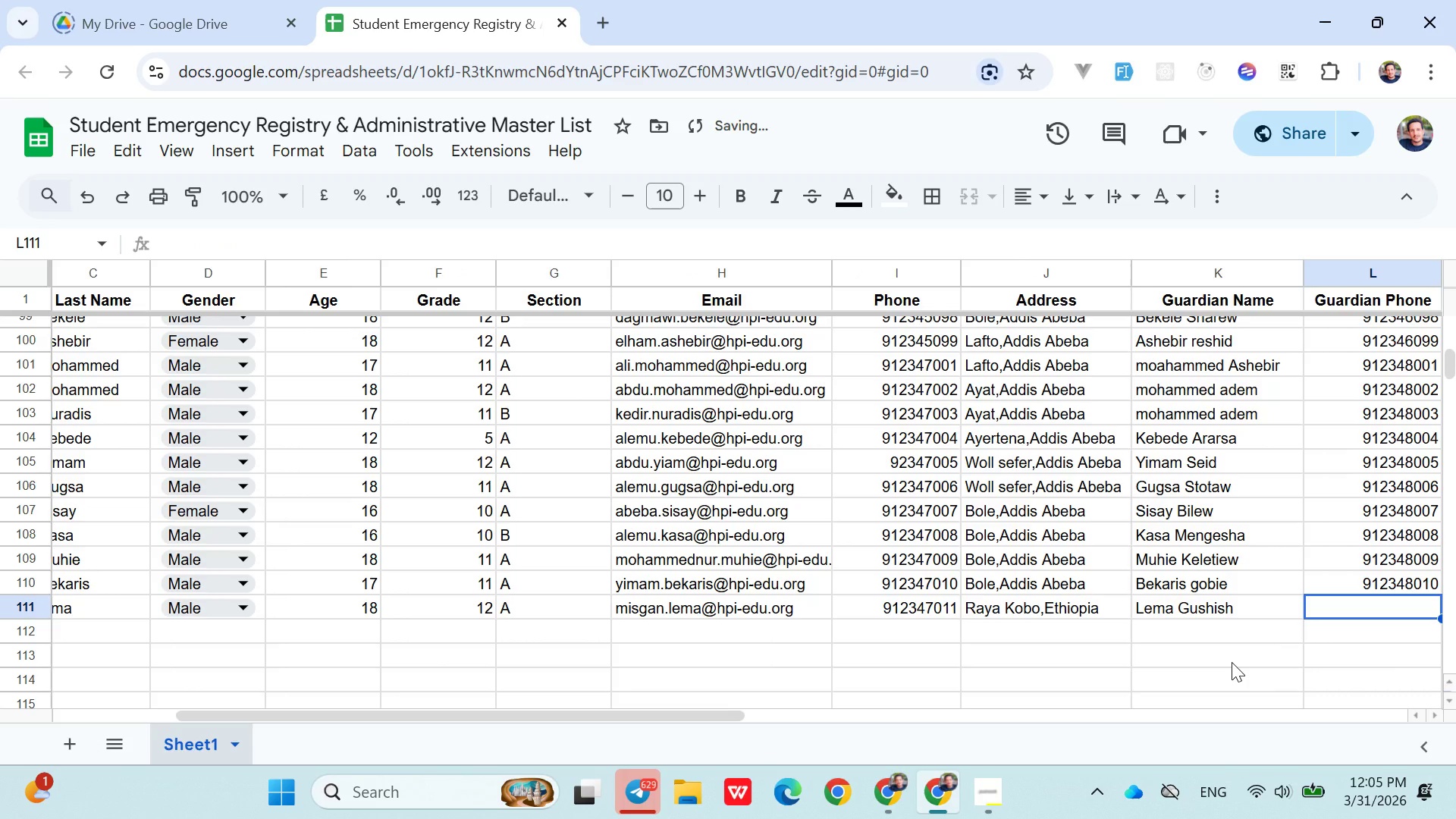 
 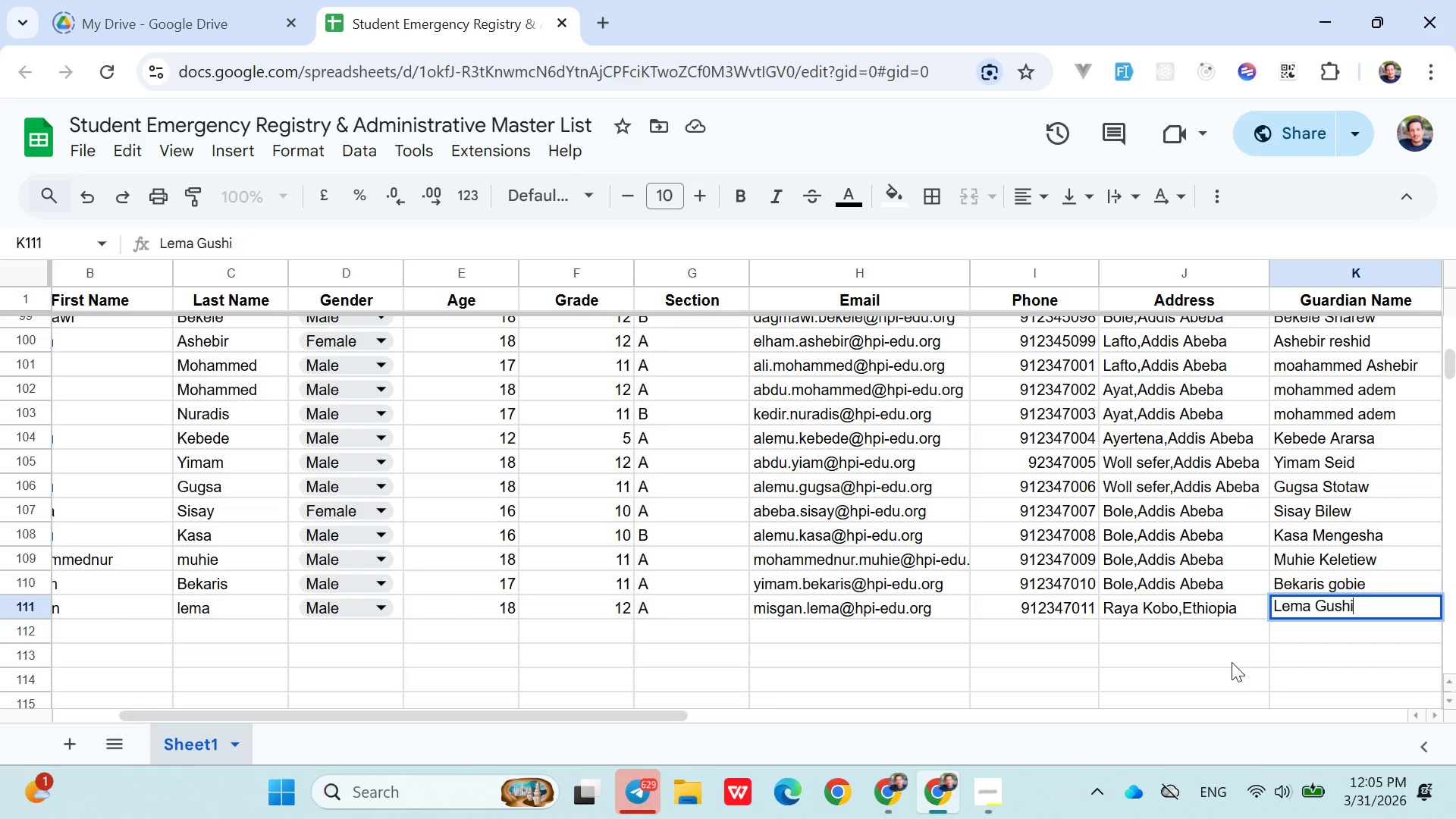 
key(ArrowRight)
 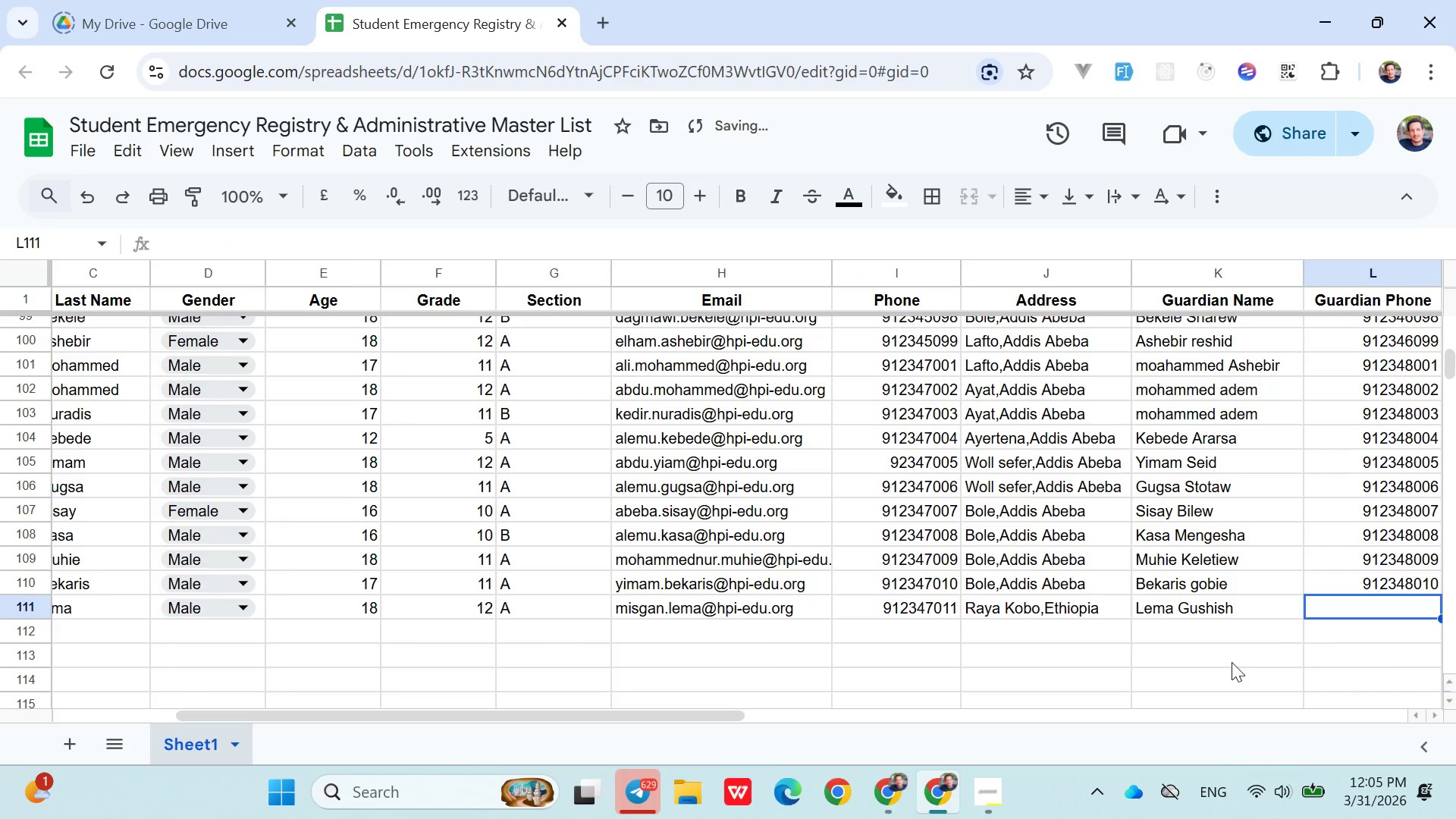 